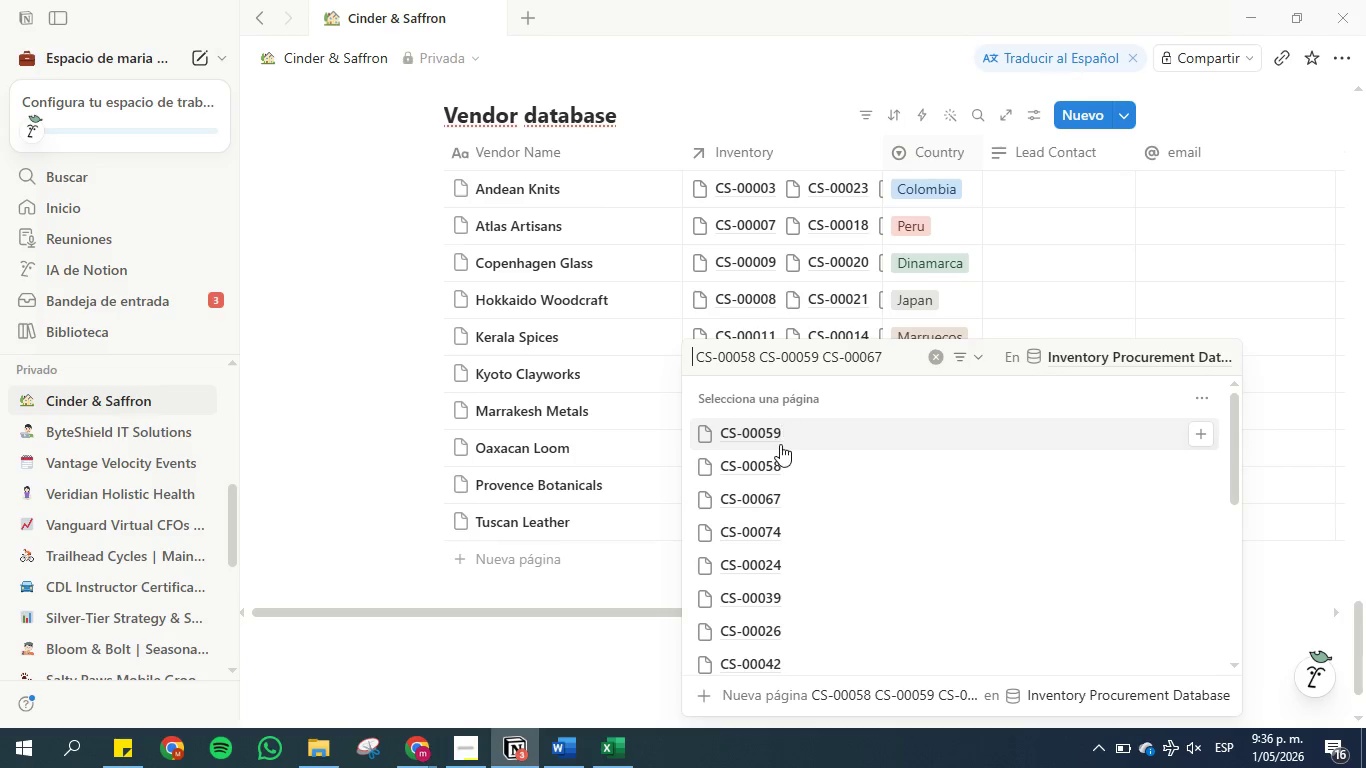 
left_click([782, 458])
 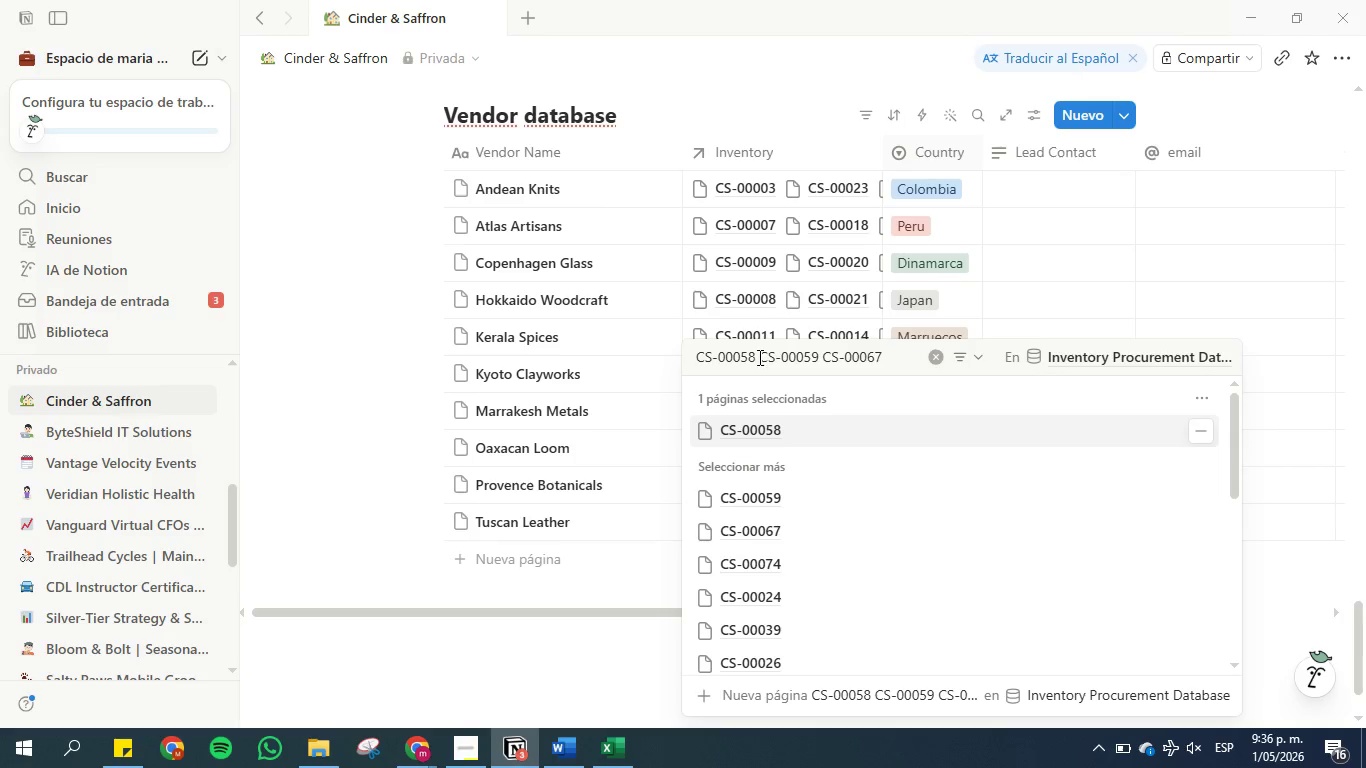 
left_click_drag(start_coordinate=[756, 357], to_coordinate=[680, 358])
 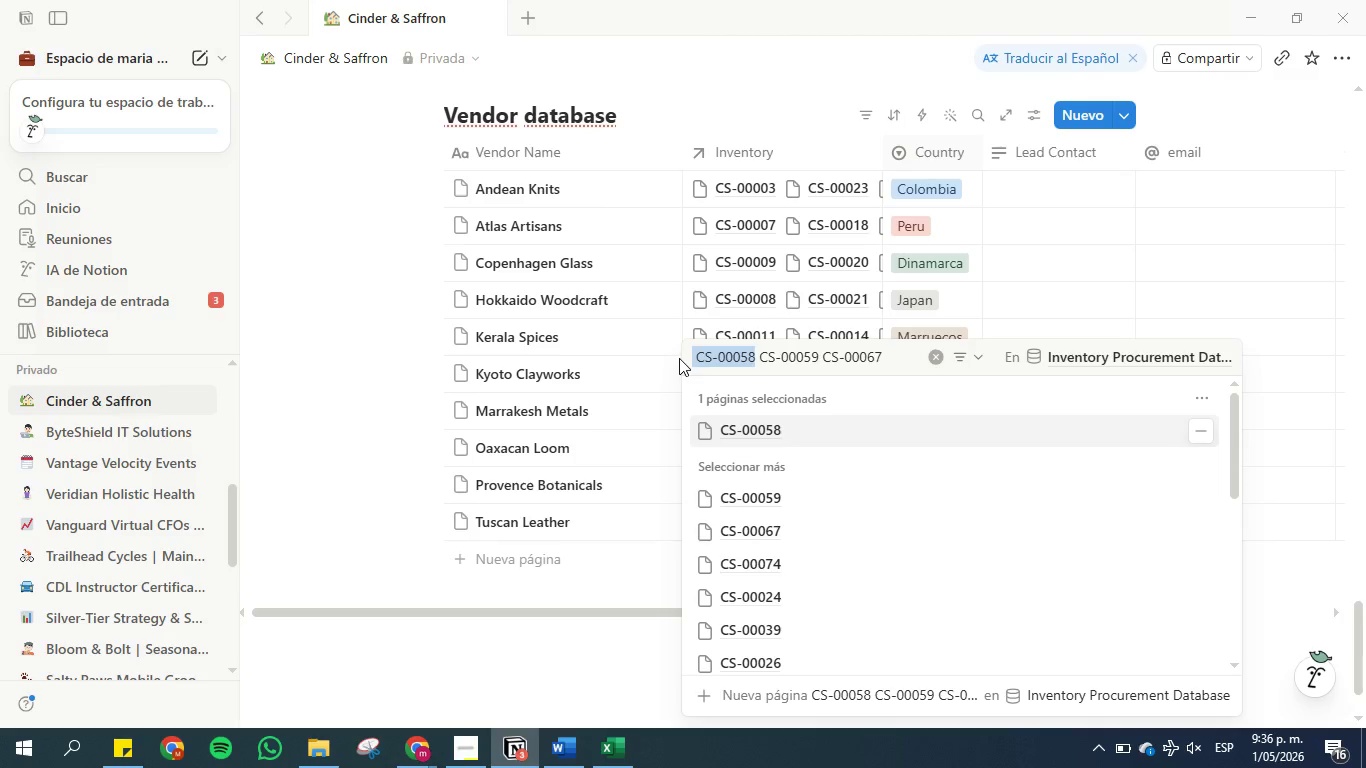 
key(Backspace)
 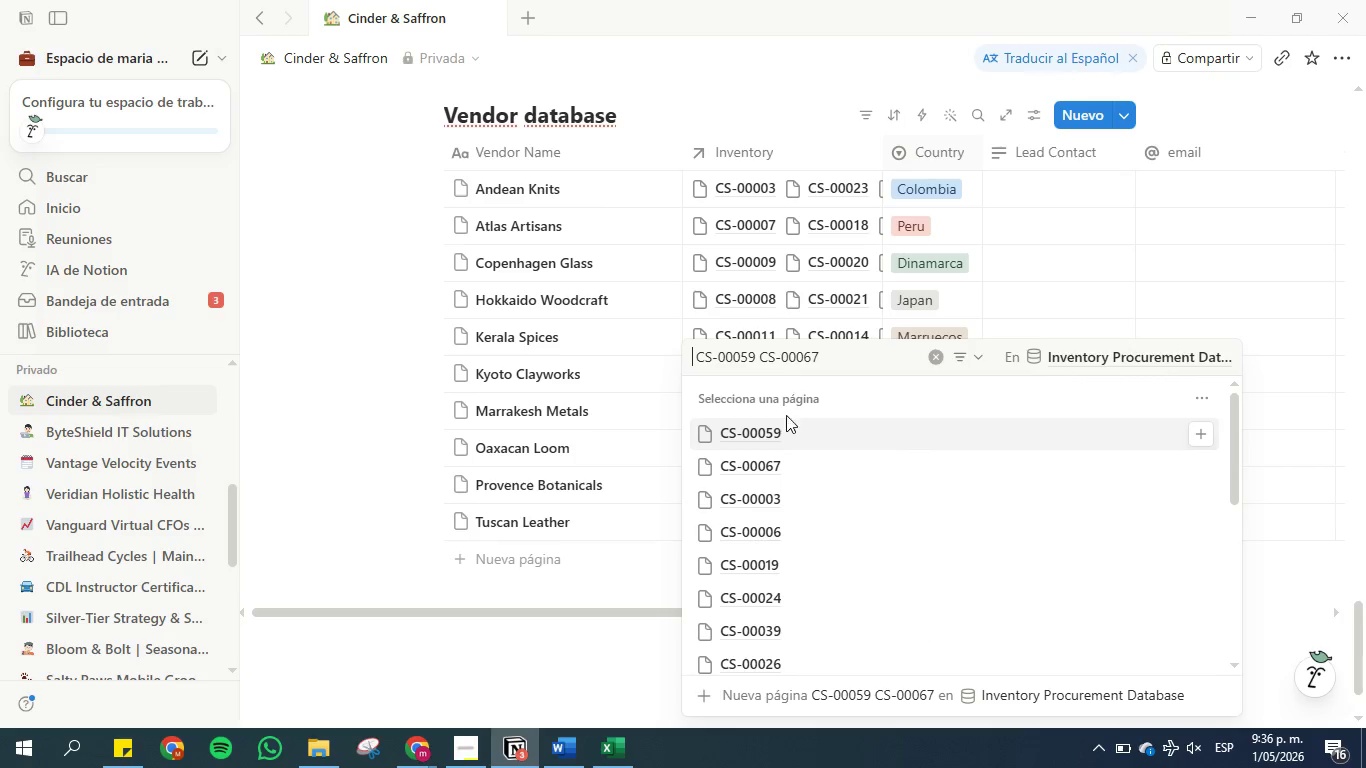 
left_click([786, 426])
 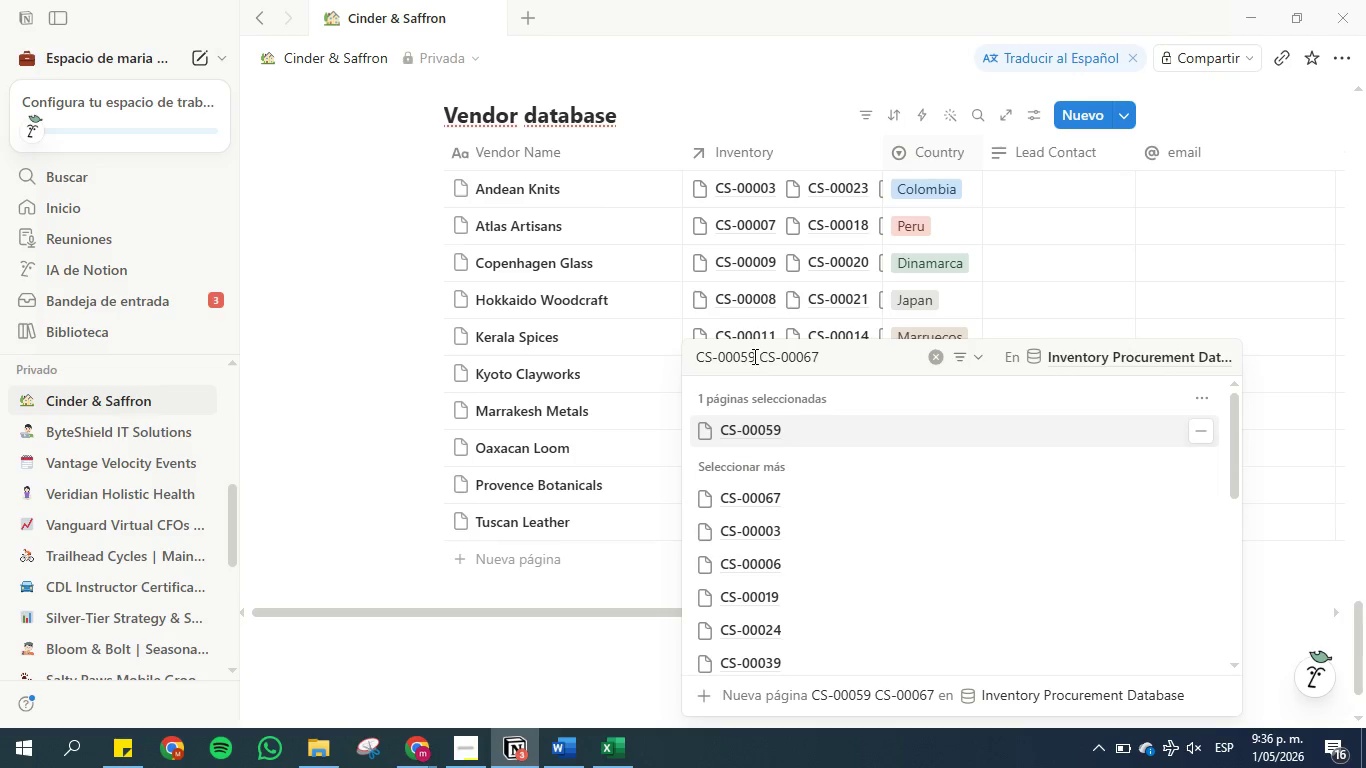 
left_click_drag(start_coordinate=[758, 359], to_coordinate=[696, 359])
 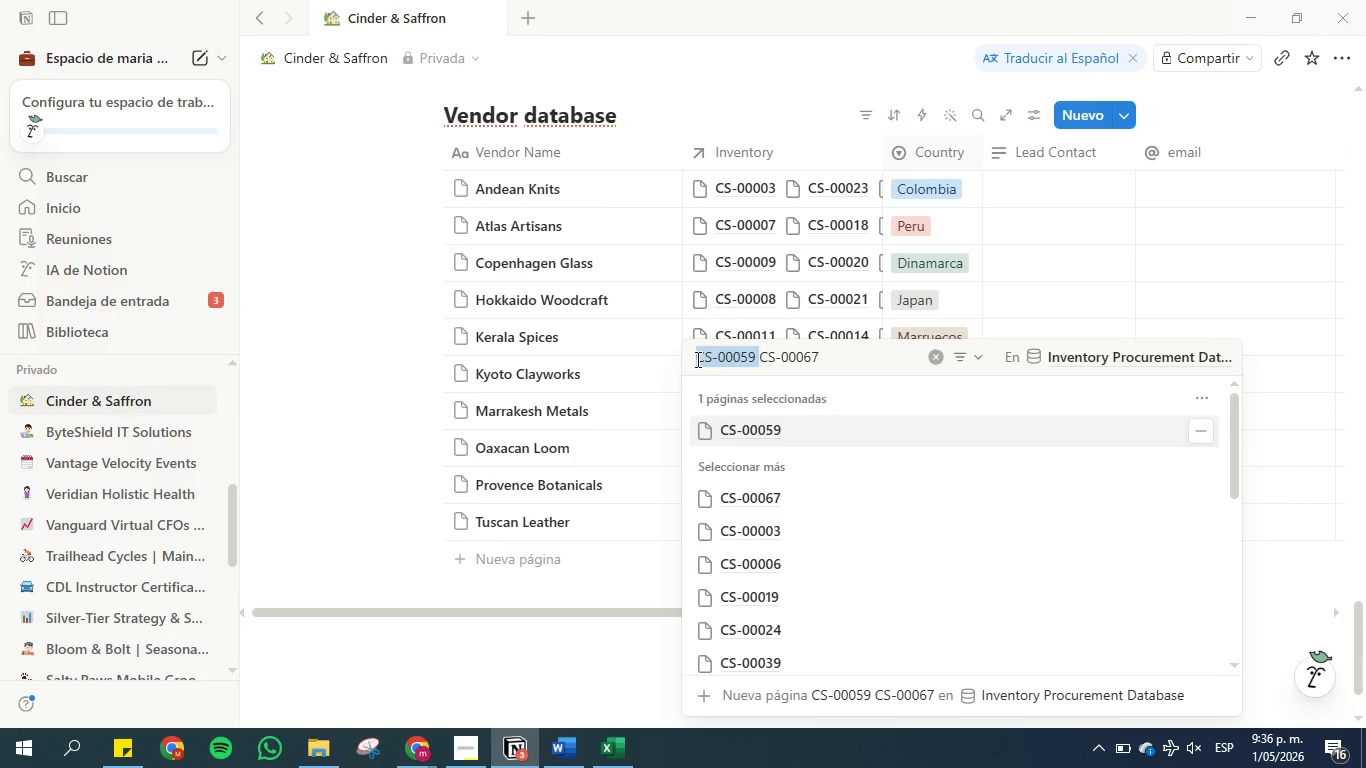 
key(Backspace)
 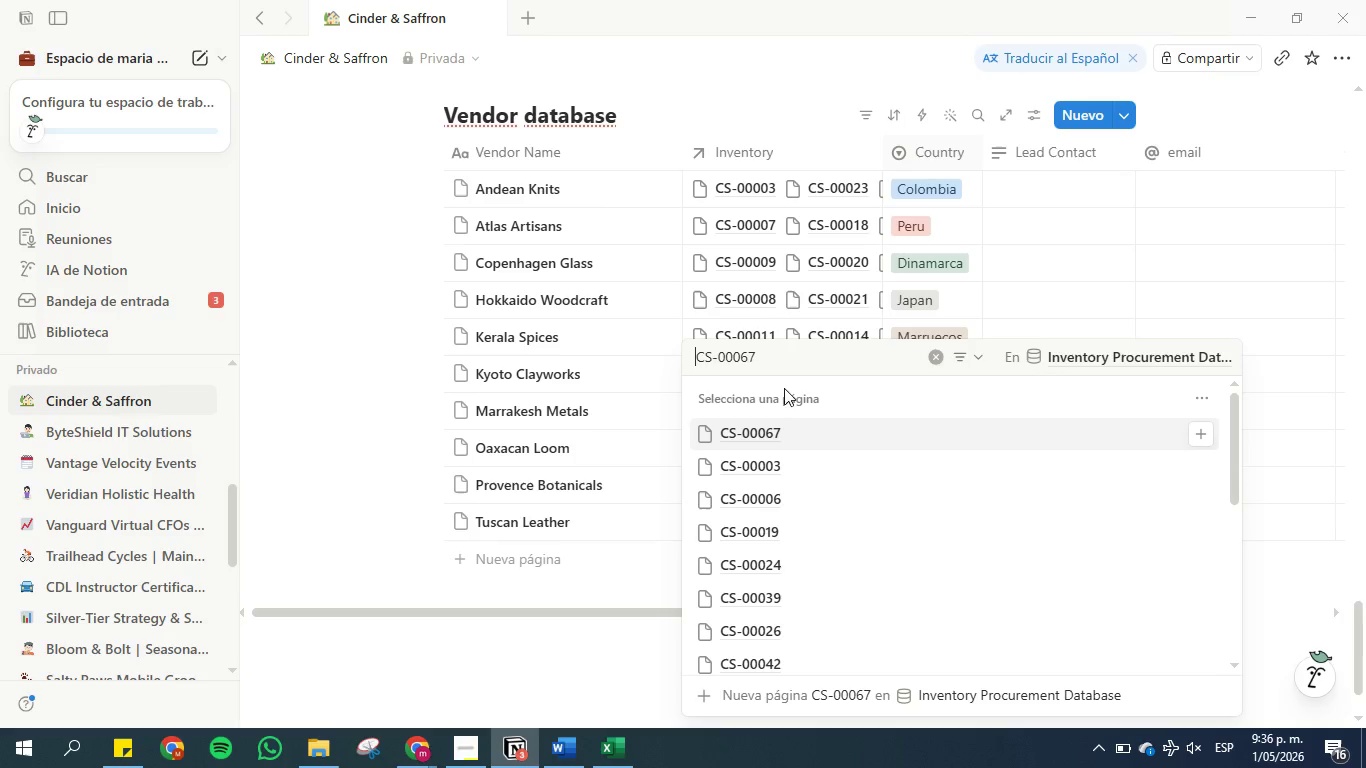 
left_click([789, 425])
 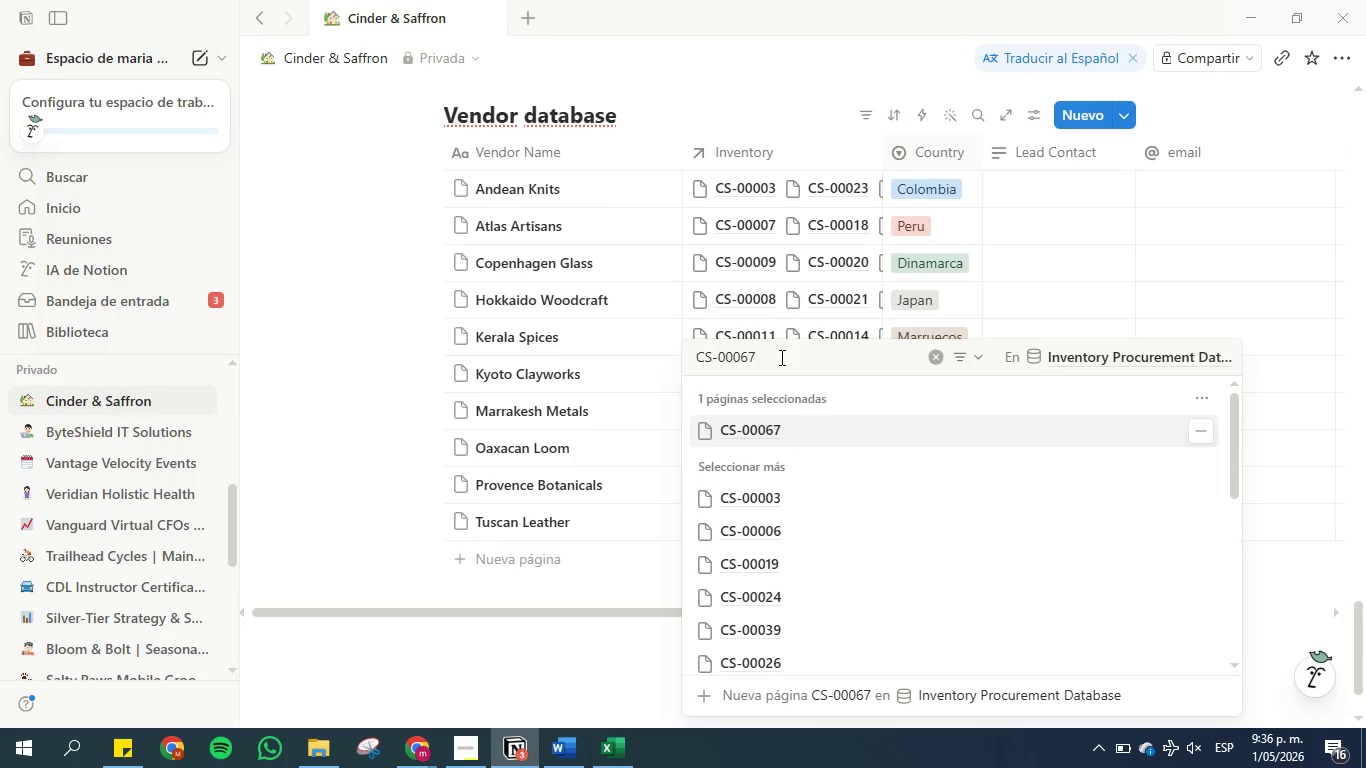 
left_click_drag(start_coordinate=[780, 357], to_coordinate=[697, 357])
 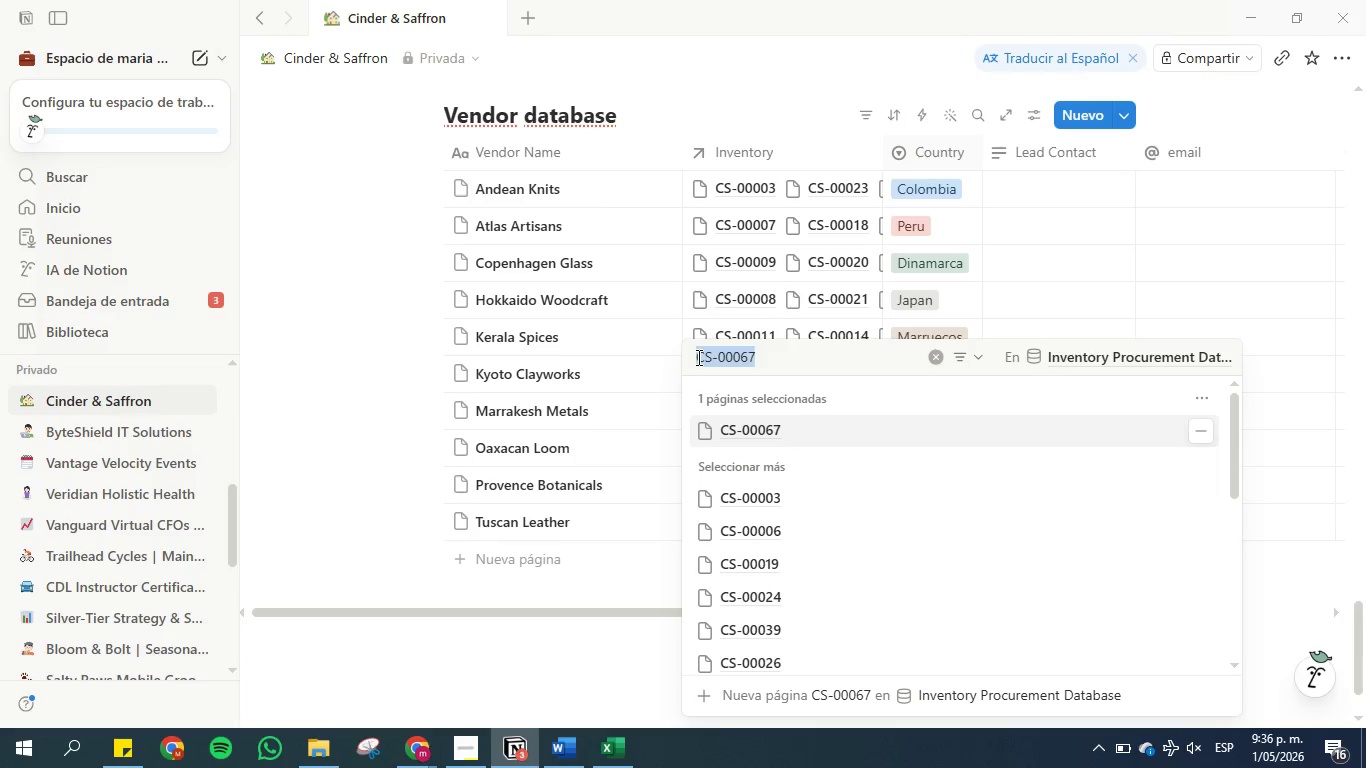 
key(Backspace)
 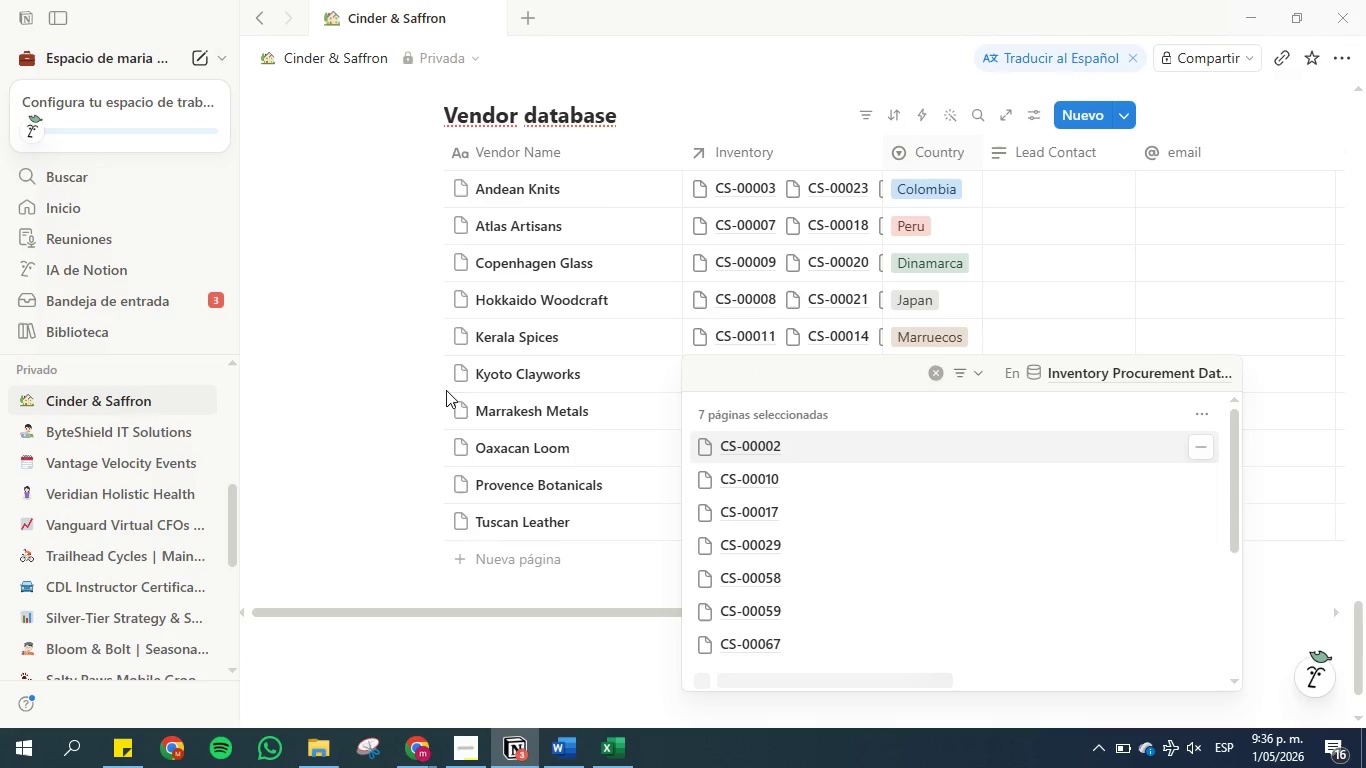 
left_click([370, 393])
 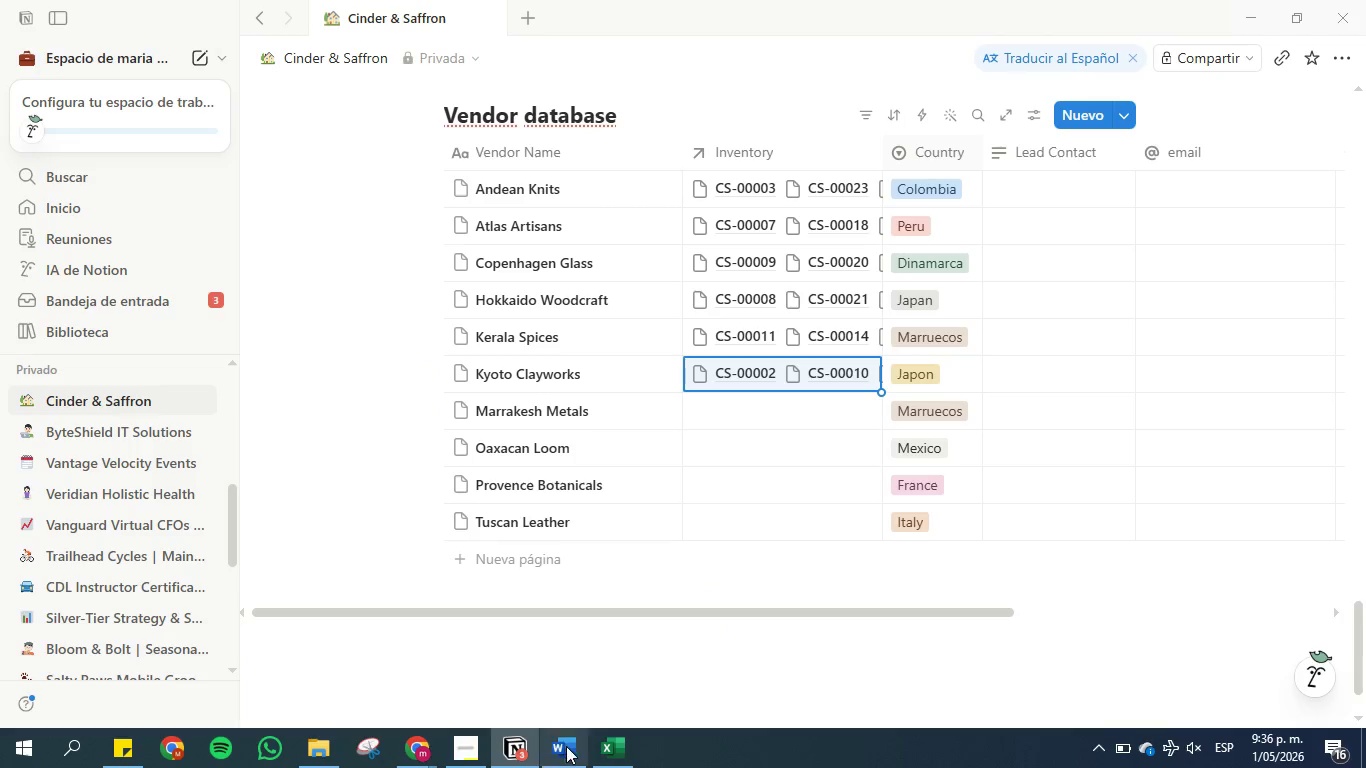 
double_click([609, 746])
 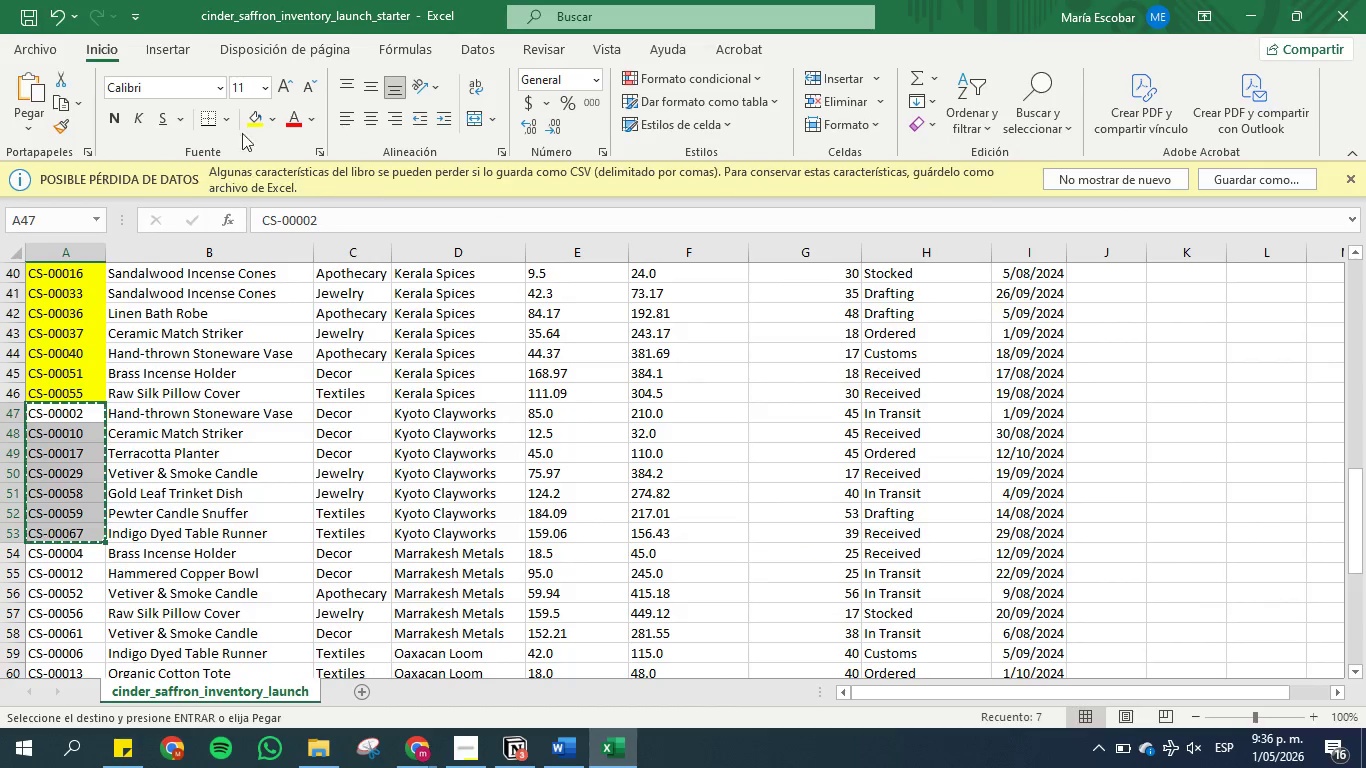 
left_click([255, 113])
 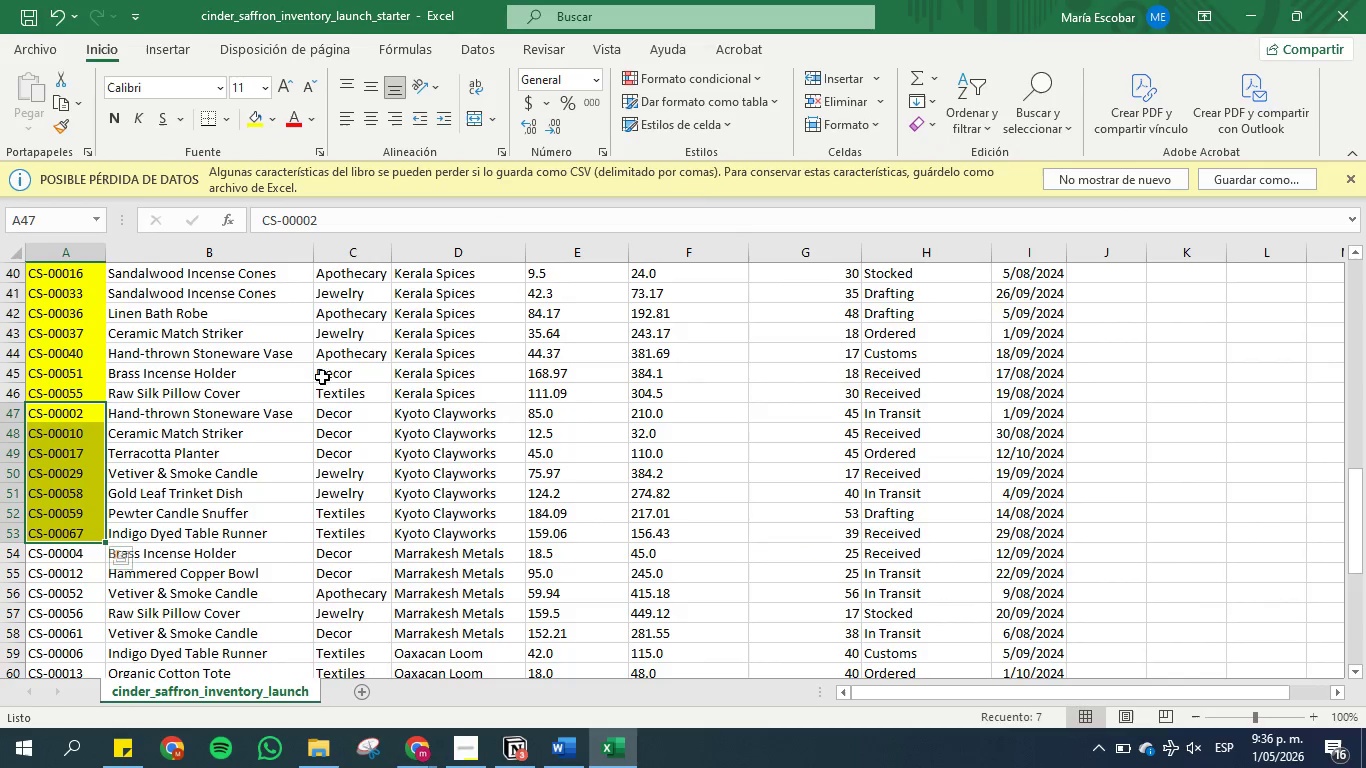 
scroll: coordinate [435, 425], scroll_direction: down, amount: 3.0
 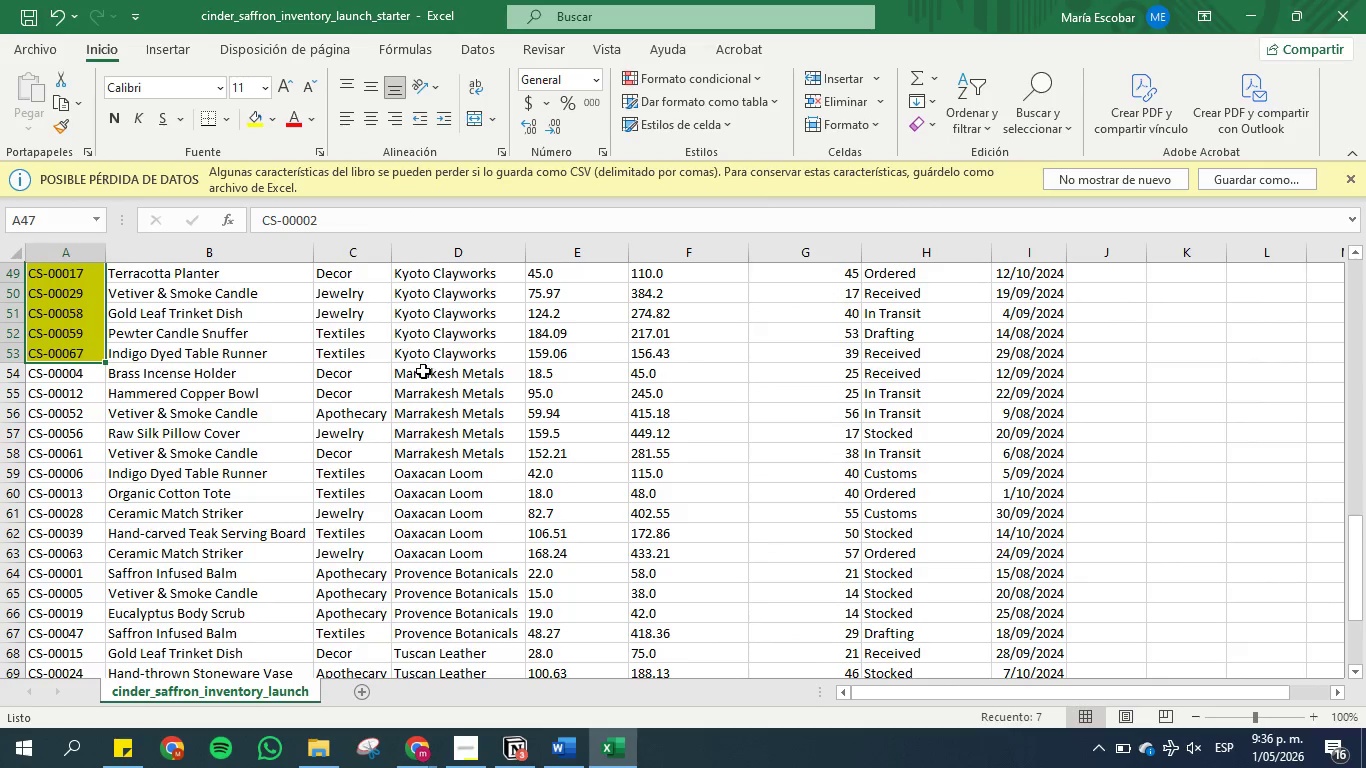 
left_click([422, 371])
 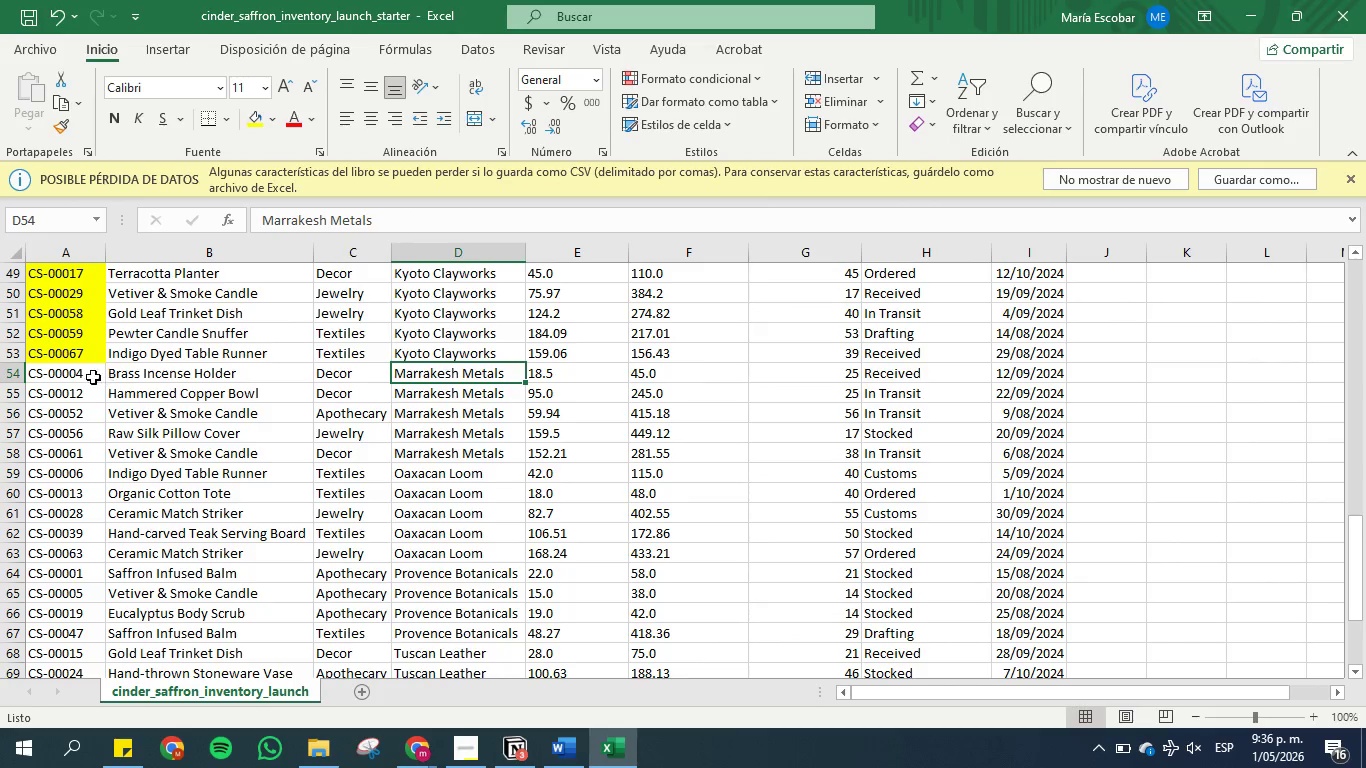 
left_click([78, 379])
 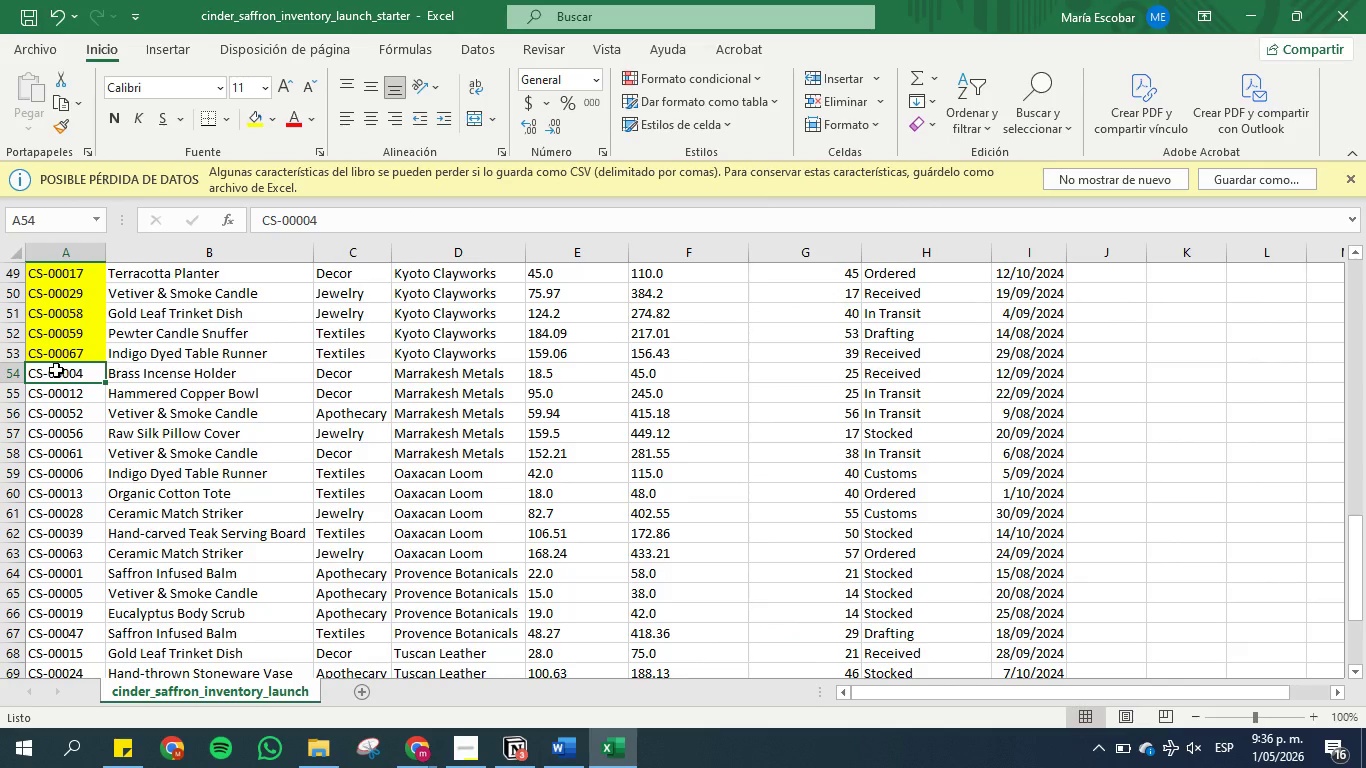 
left_click_drag(start_coordinate=[56, 370], to_coordinate=[70, 451])
 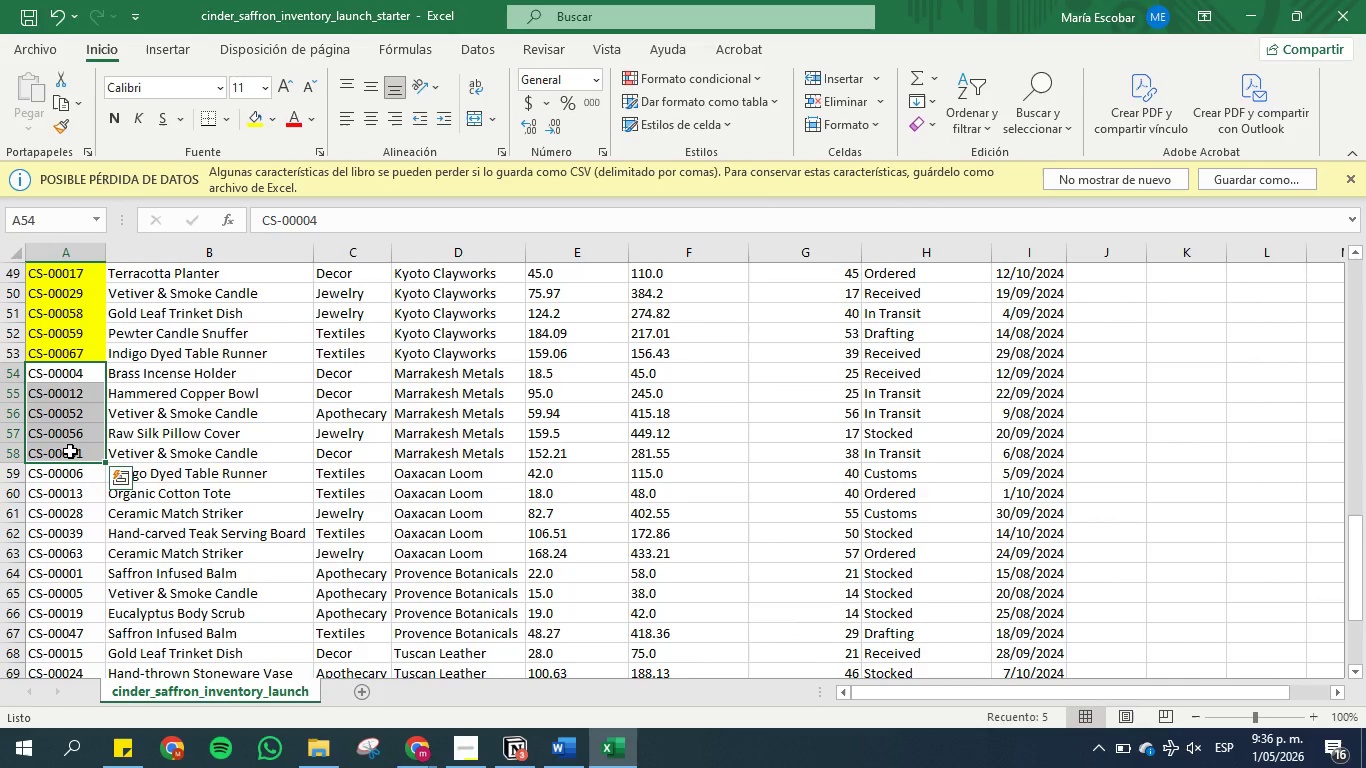 
key(Control+C)
 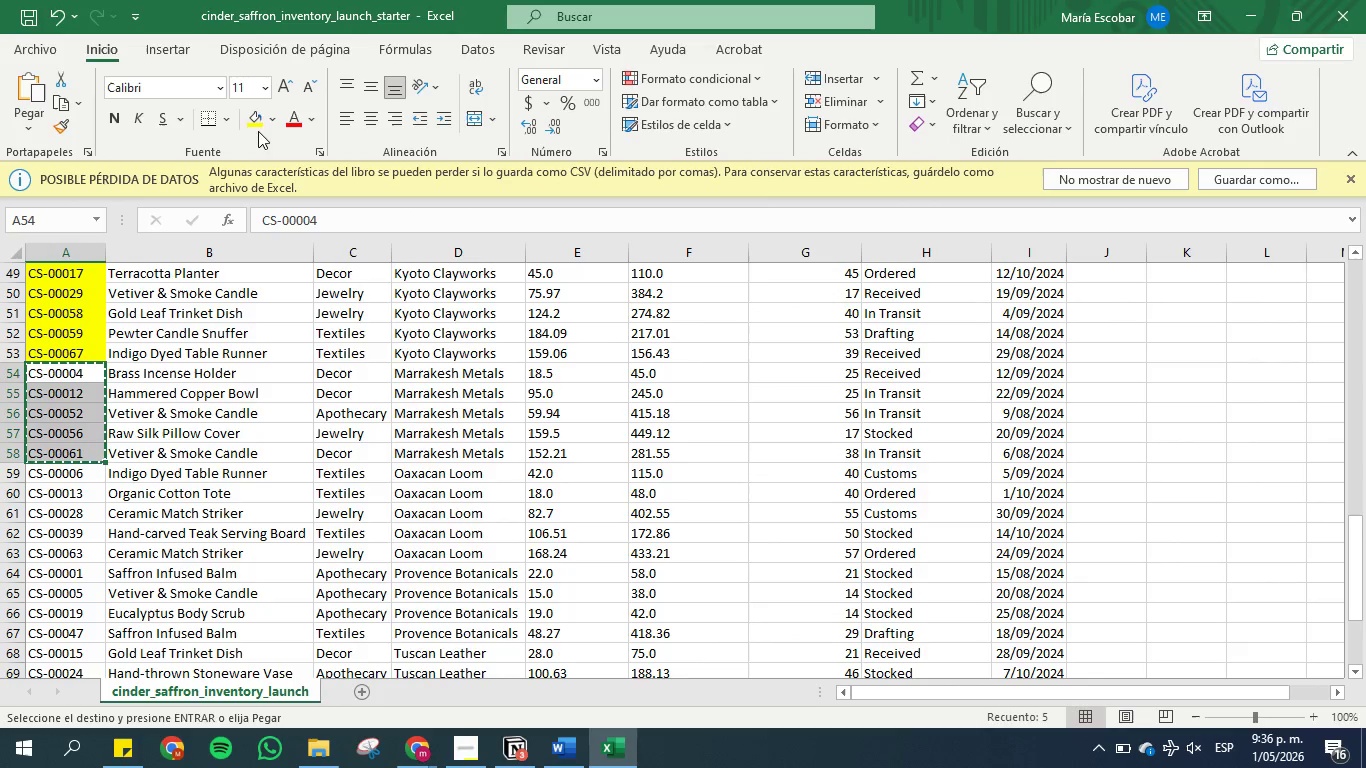 
left_click([254, 113])
 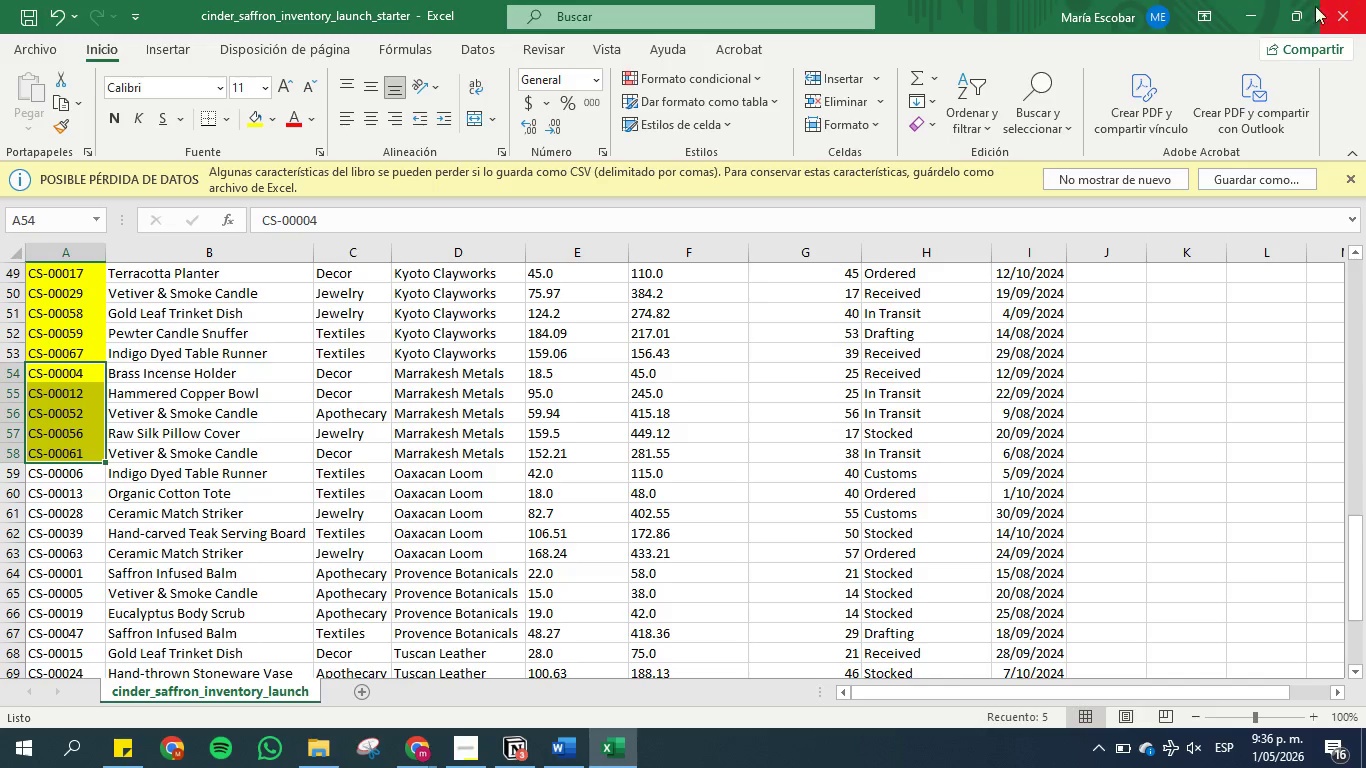 
left_click([1241, 9])
 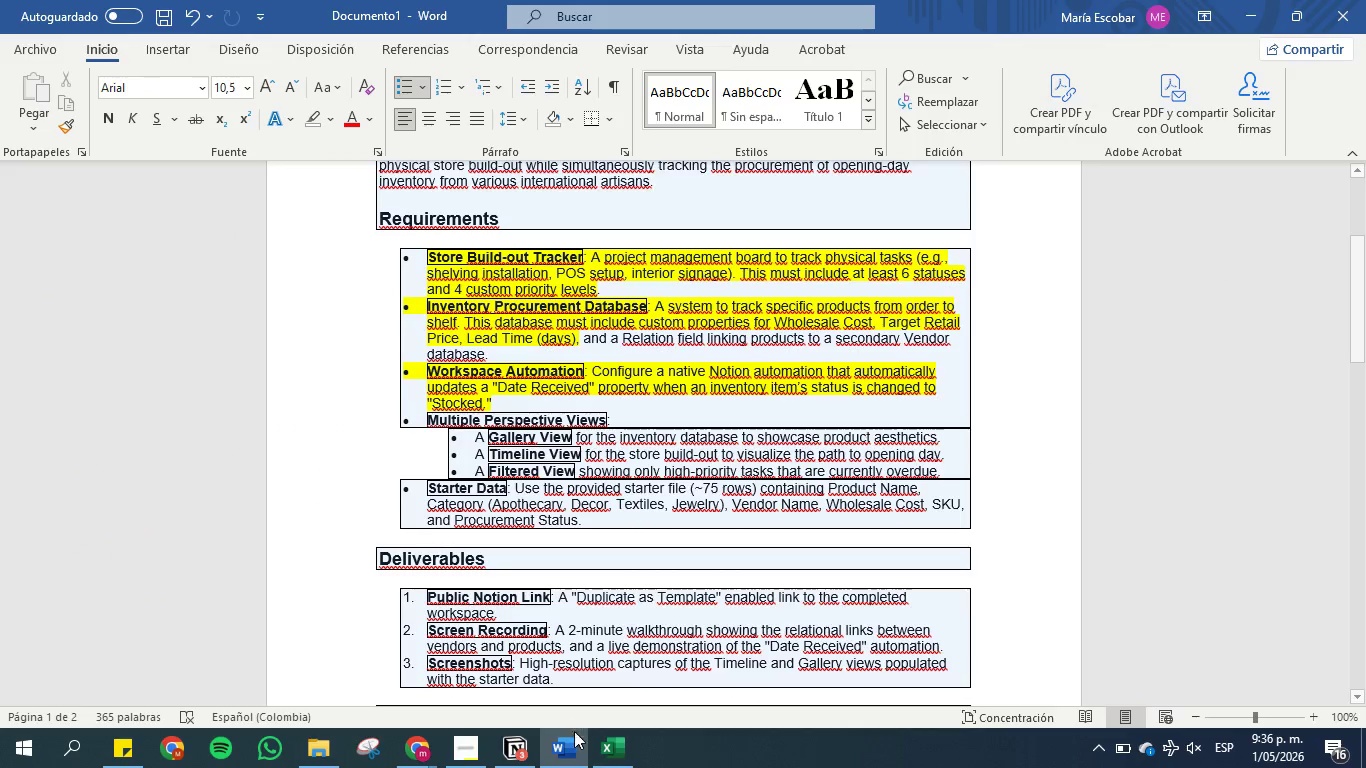 
left_click([521, 752])
 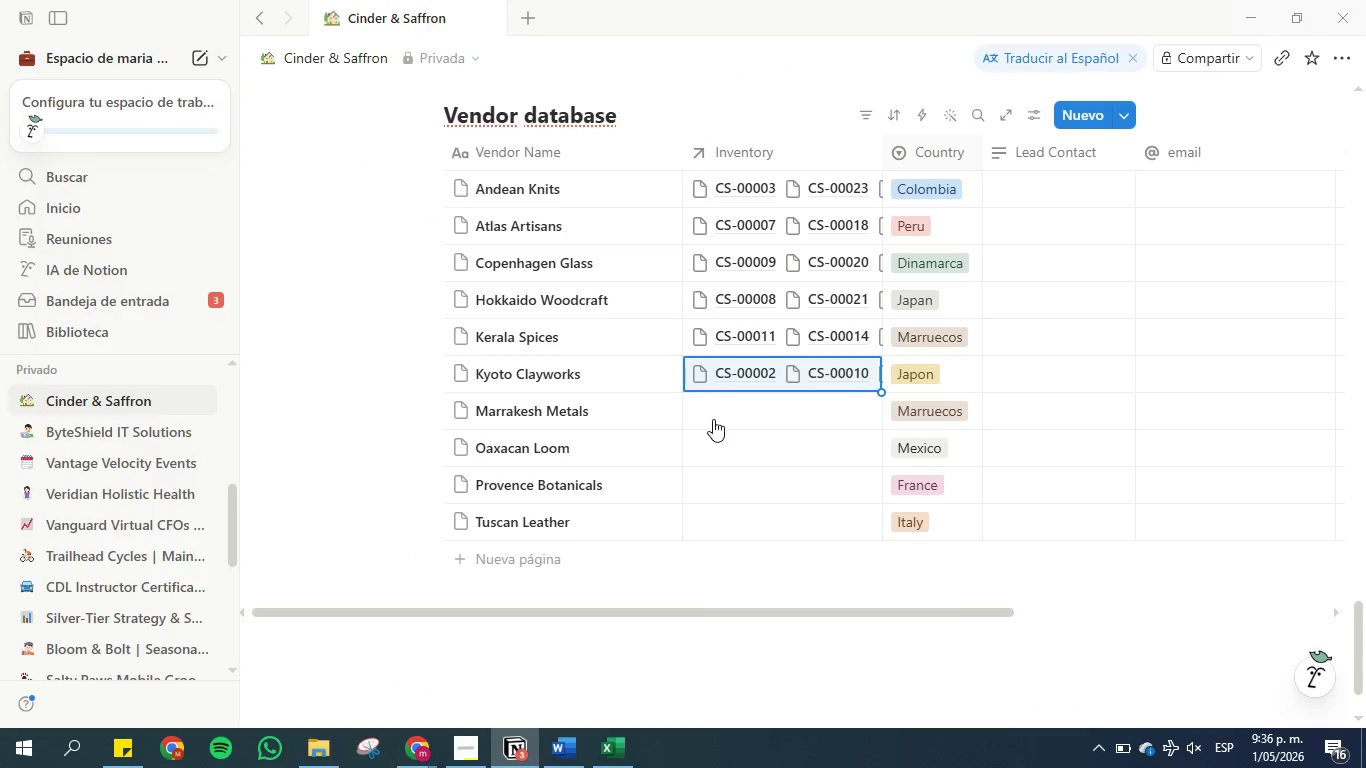 
left_click([713, 407])
 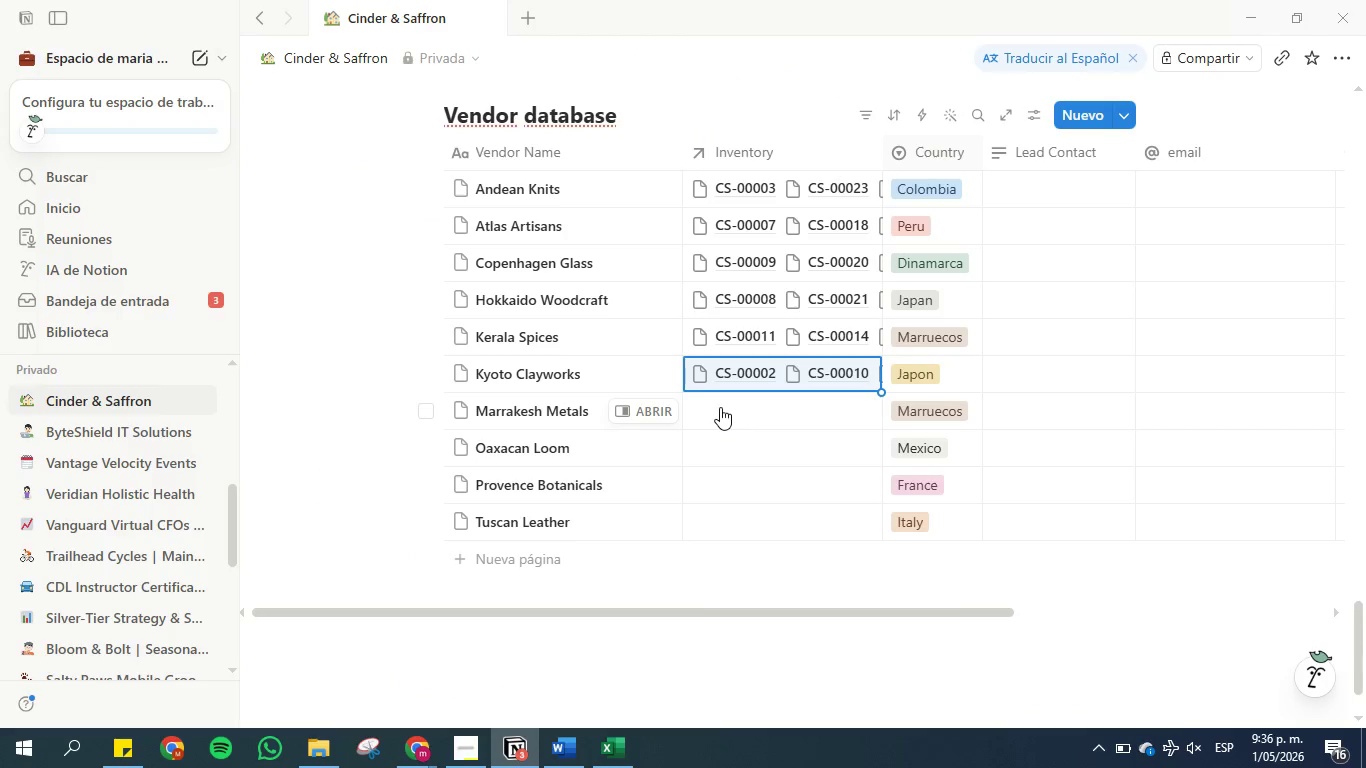 
left_click([753, 419])
 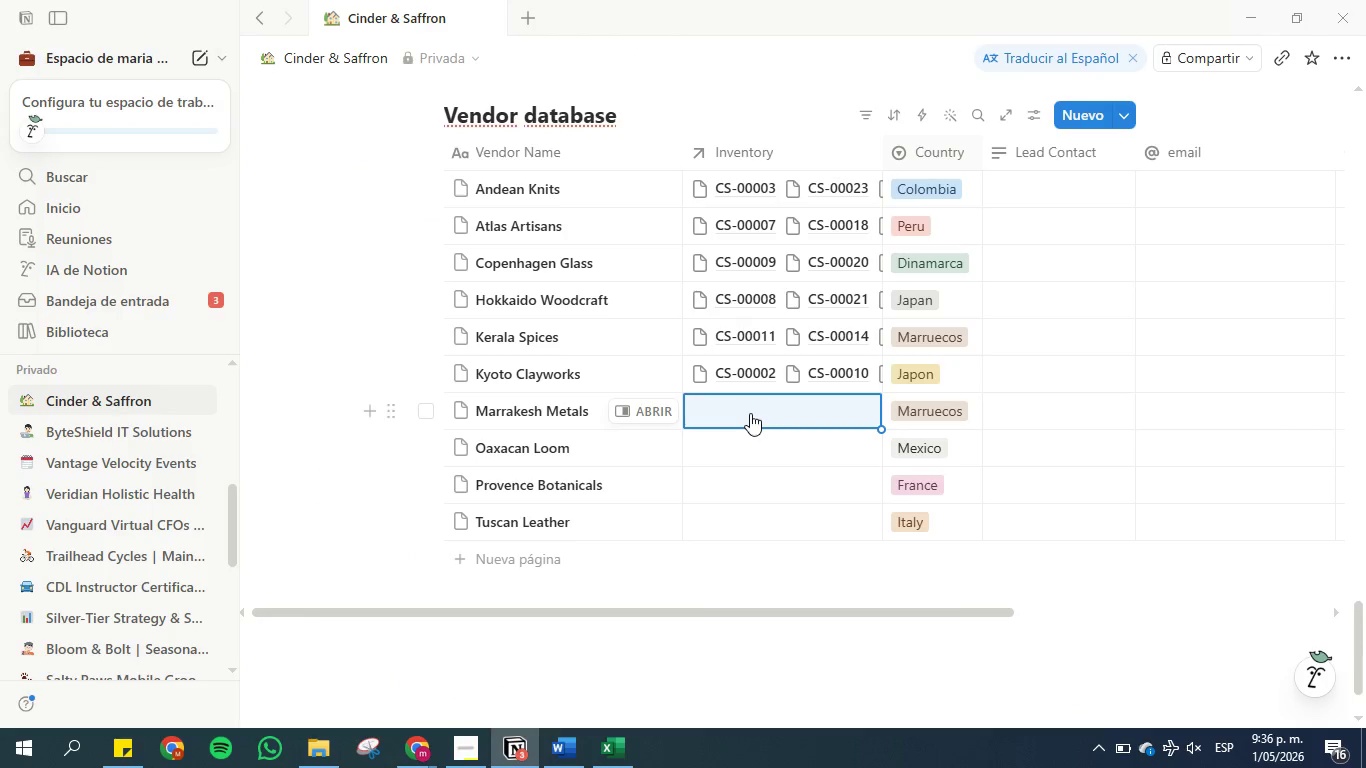 
left_click([750, 413])
 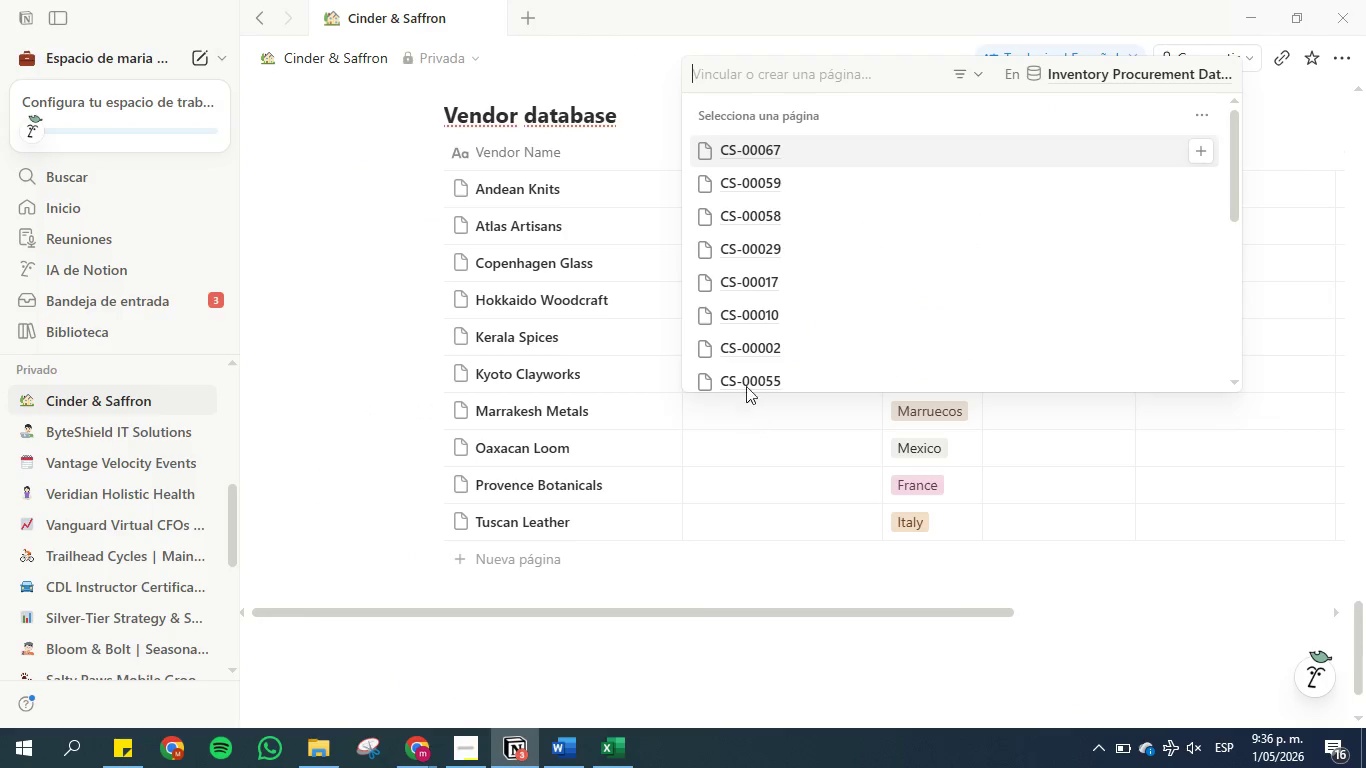 
key(Control+V)
 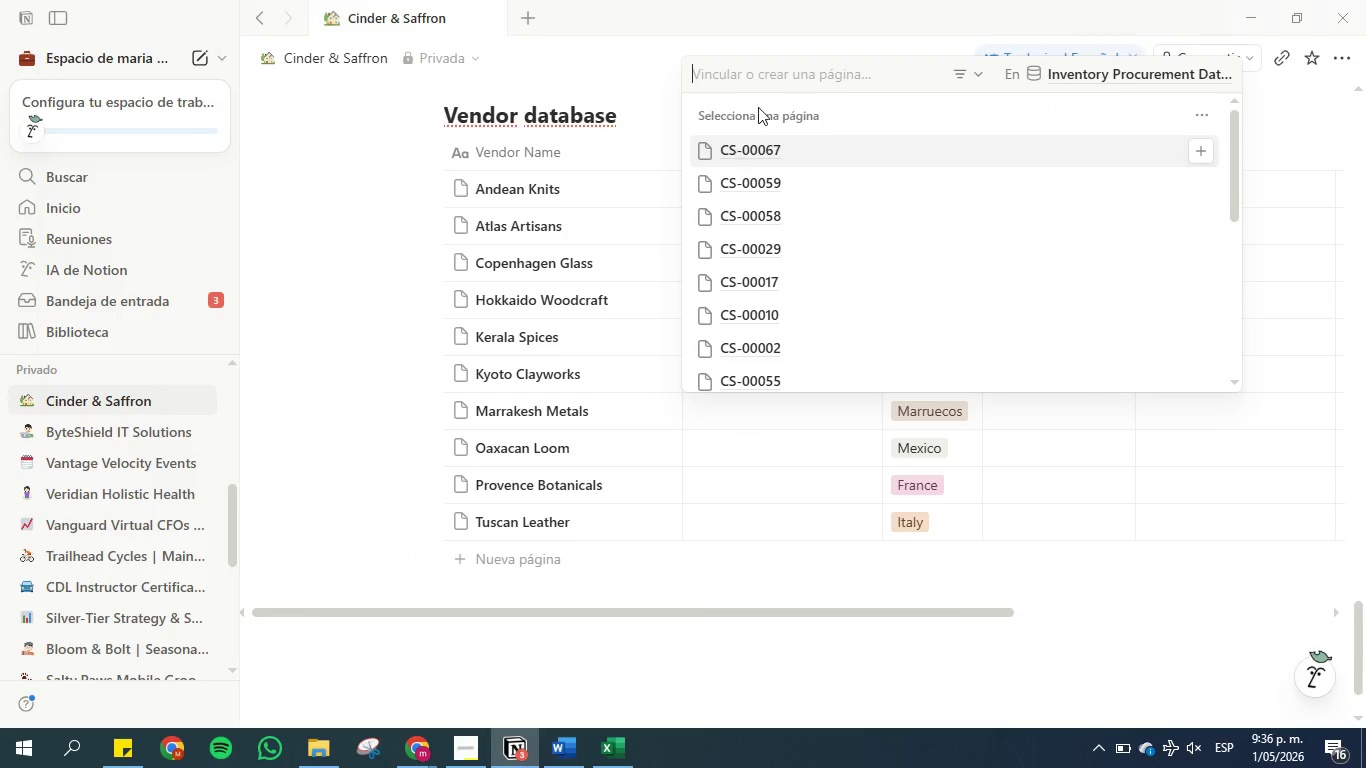 
left_click([763, 72])
 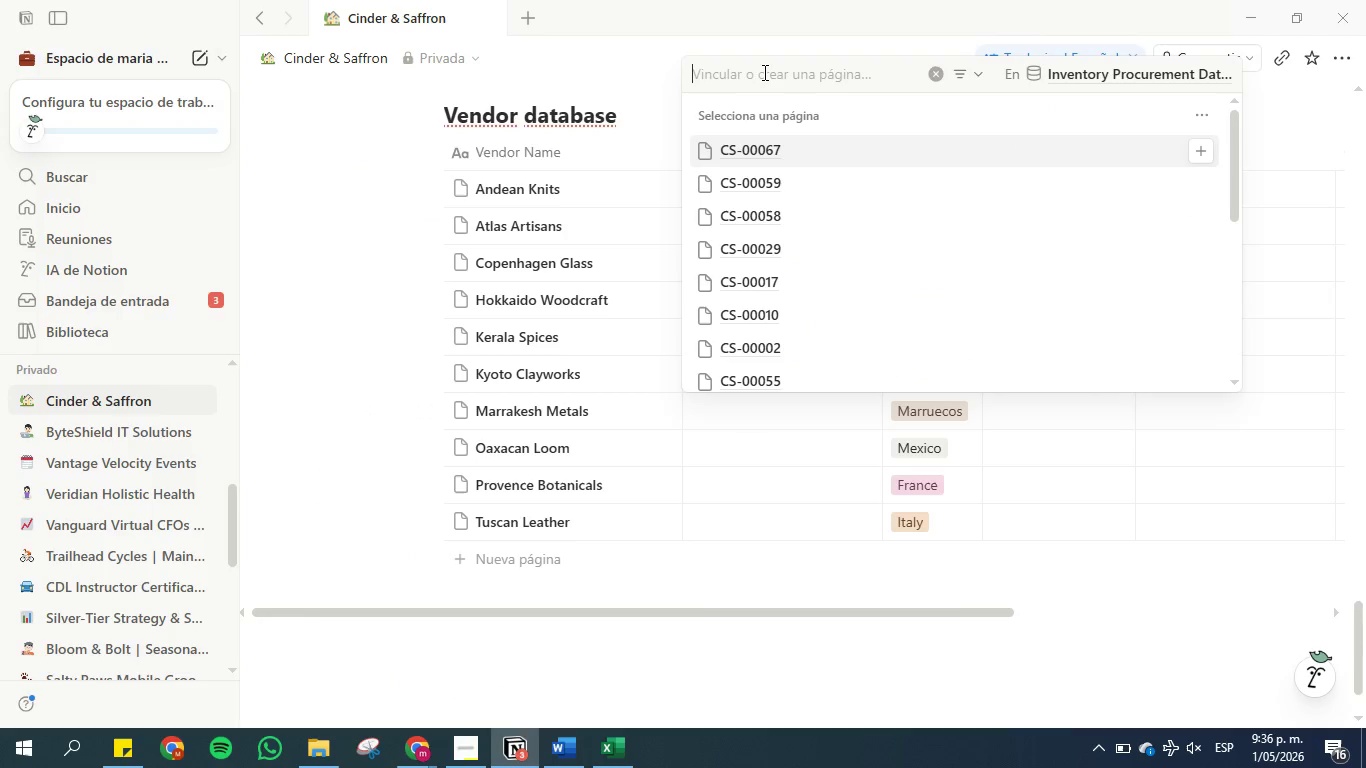 
key(Control+V)
 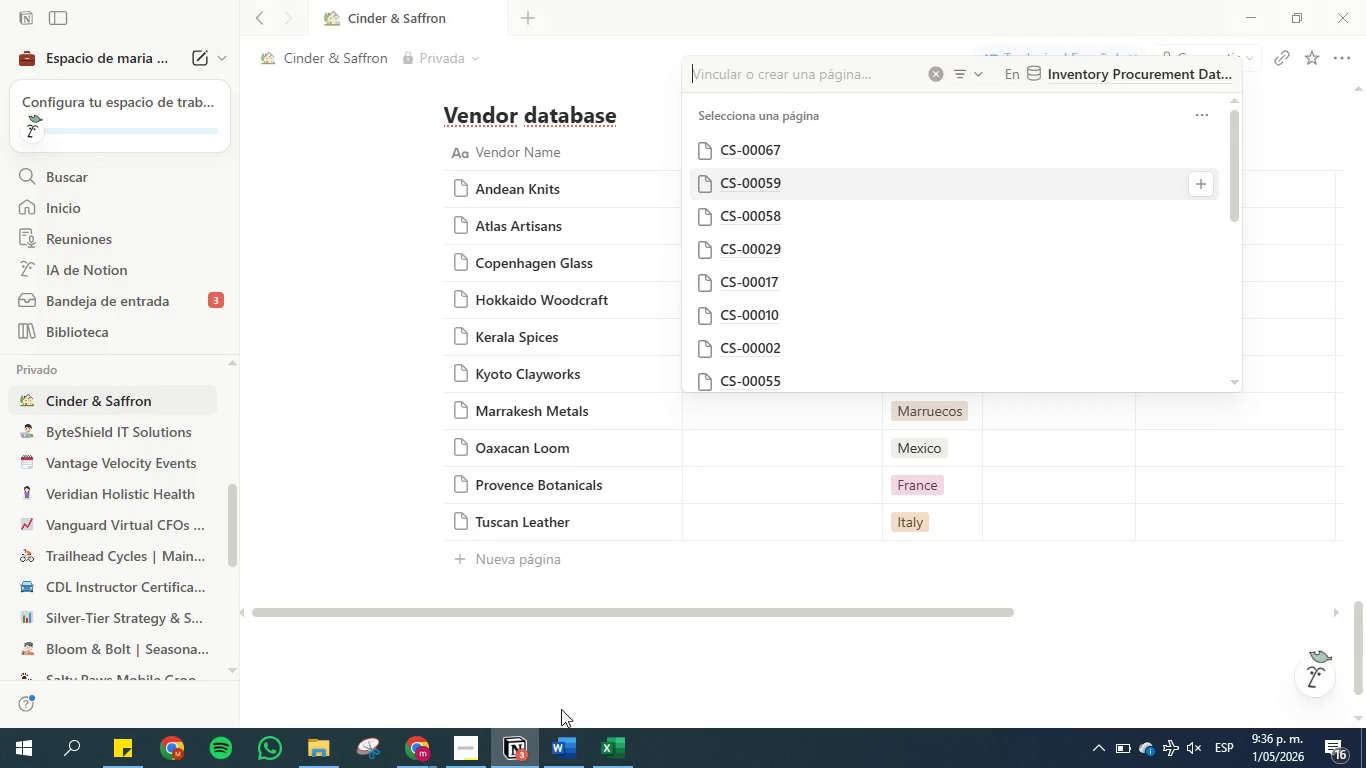 
left_click([611, 765])
 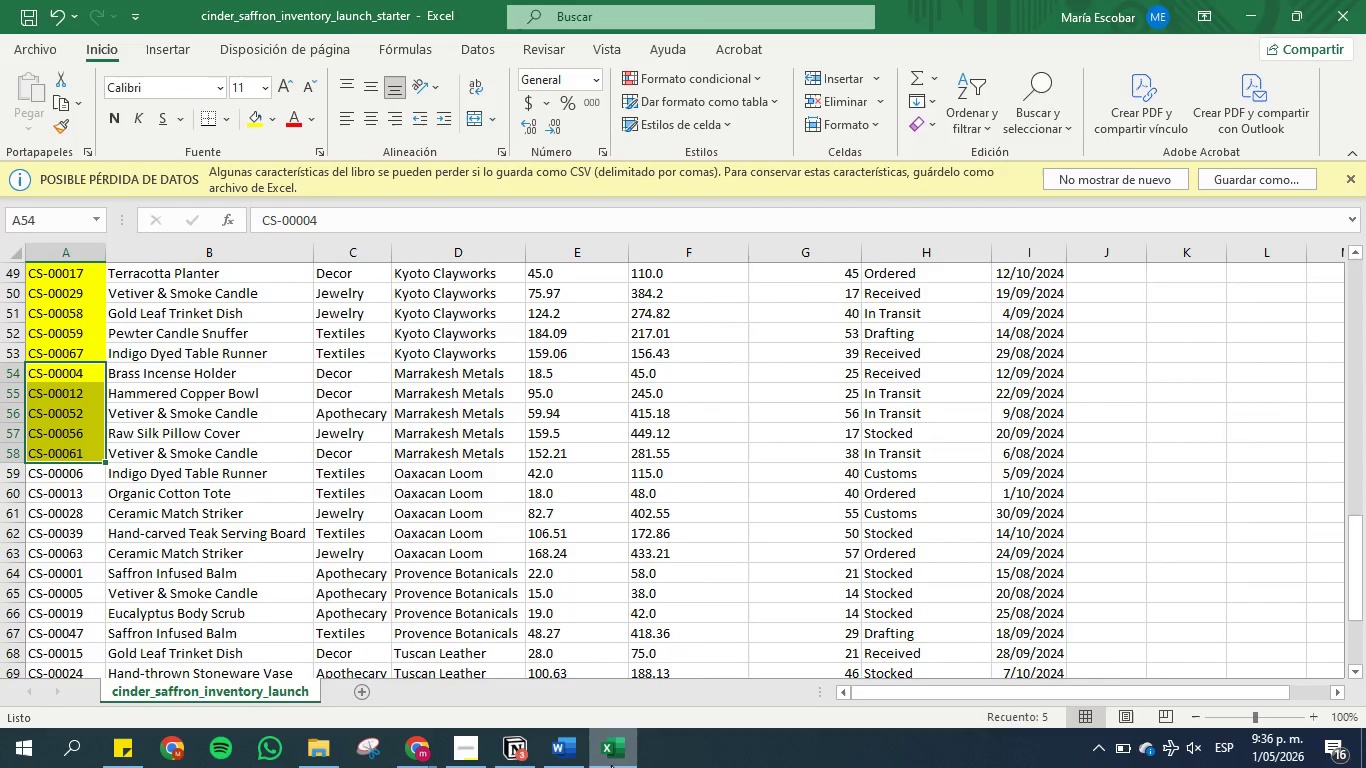 
key(Control+C)
 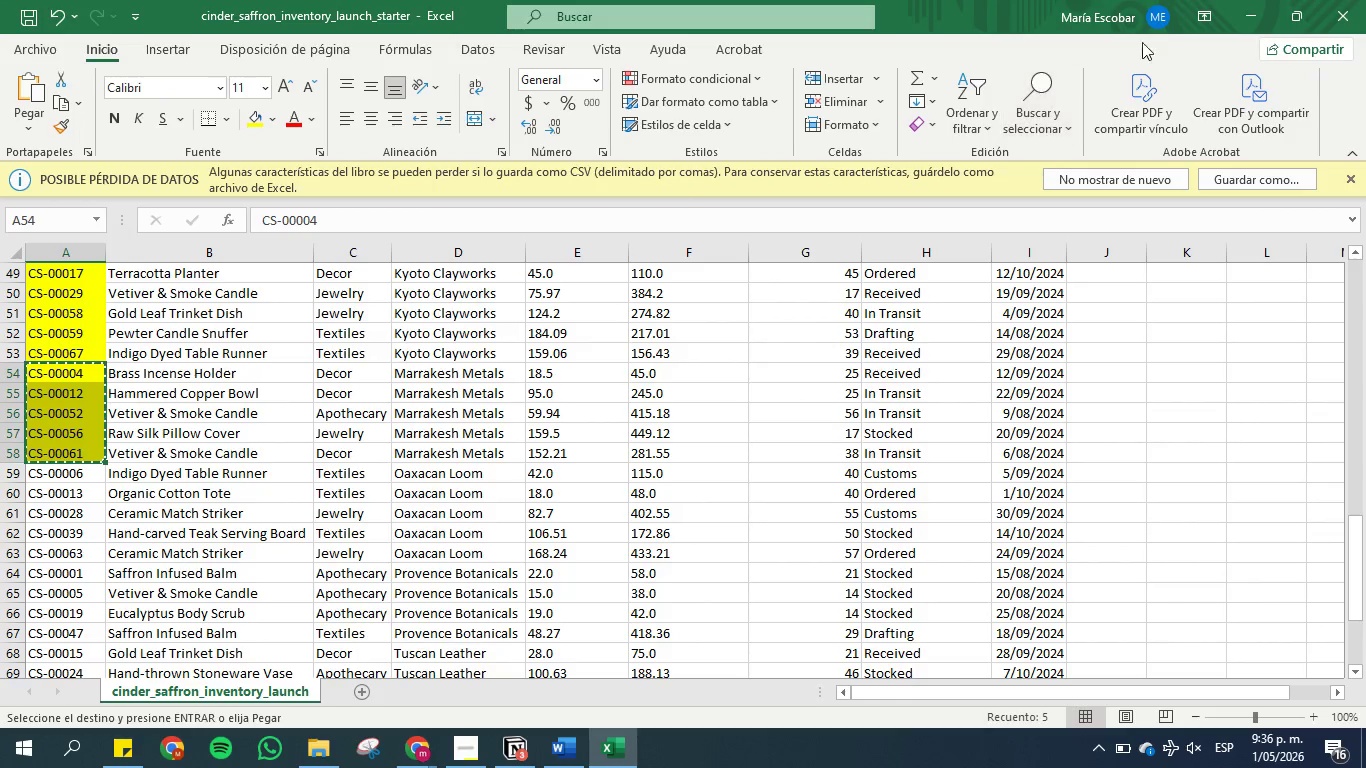 
left_click([1246, 16])
 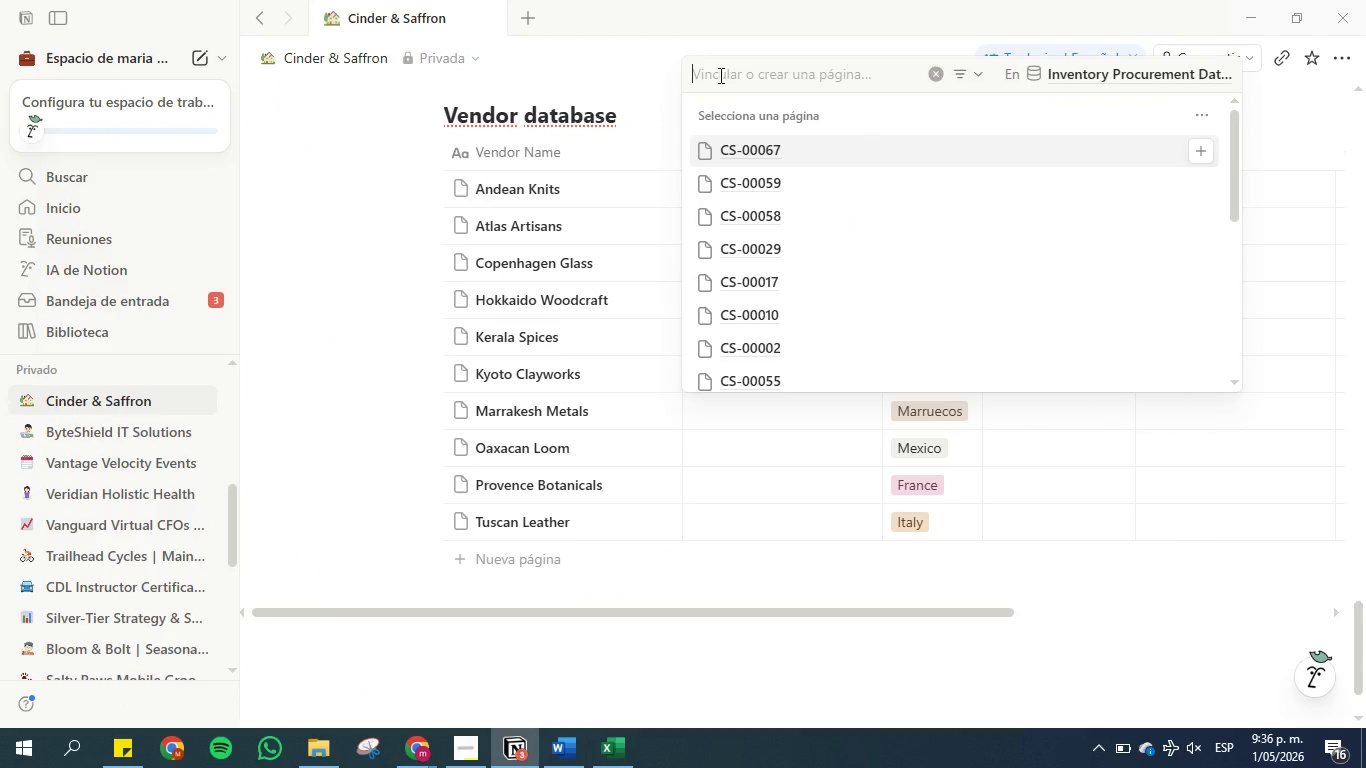 
left_click([719, 75])
 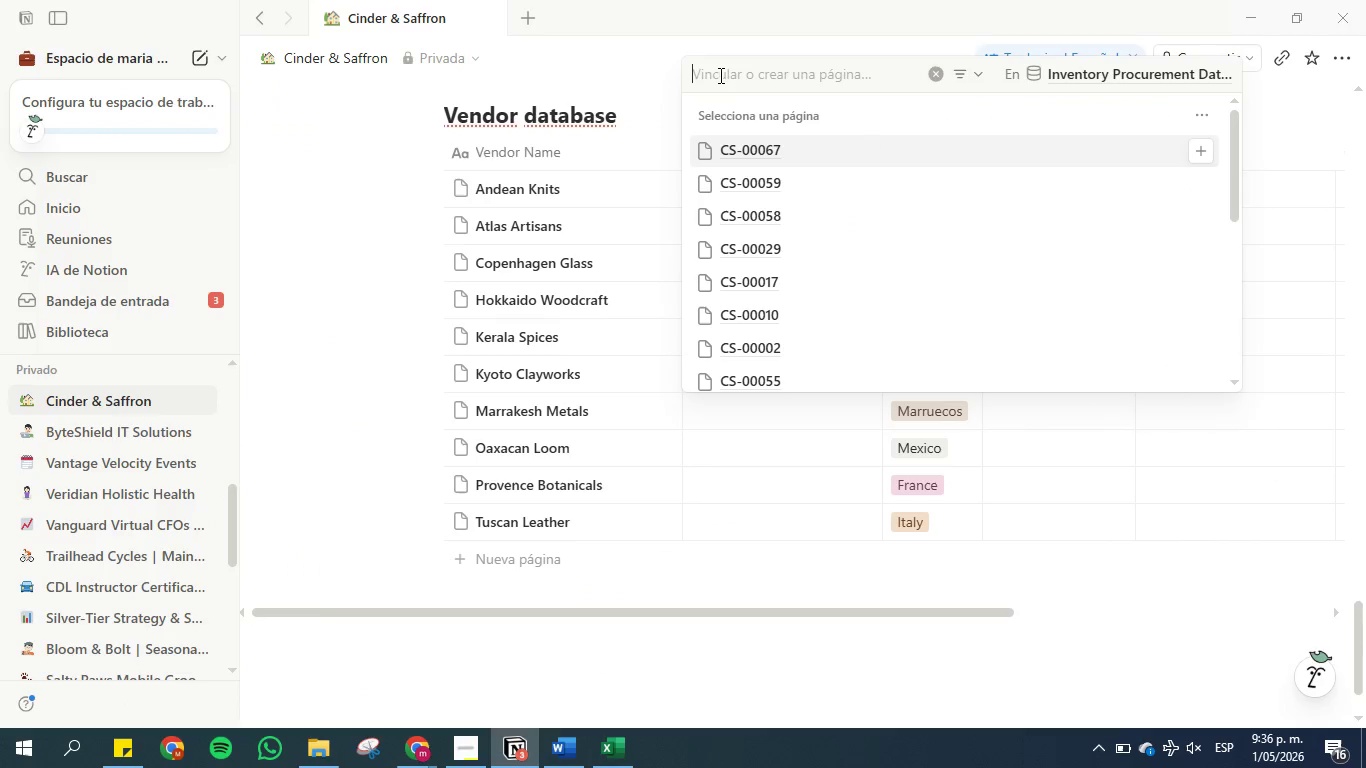 
key(Control+V)
 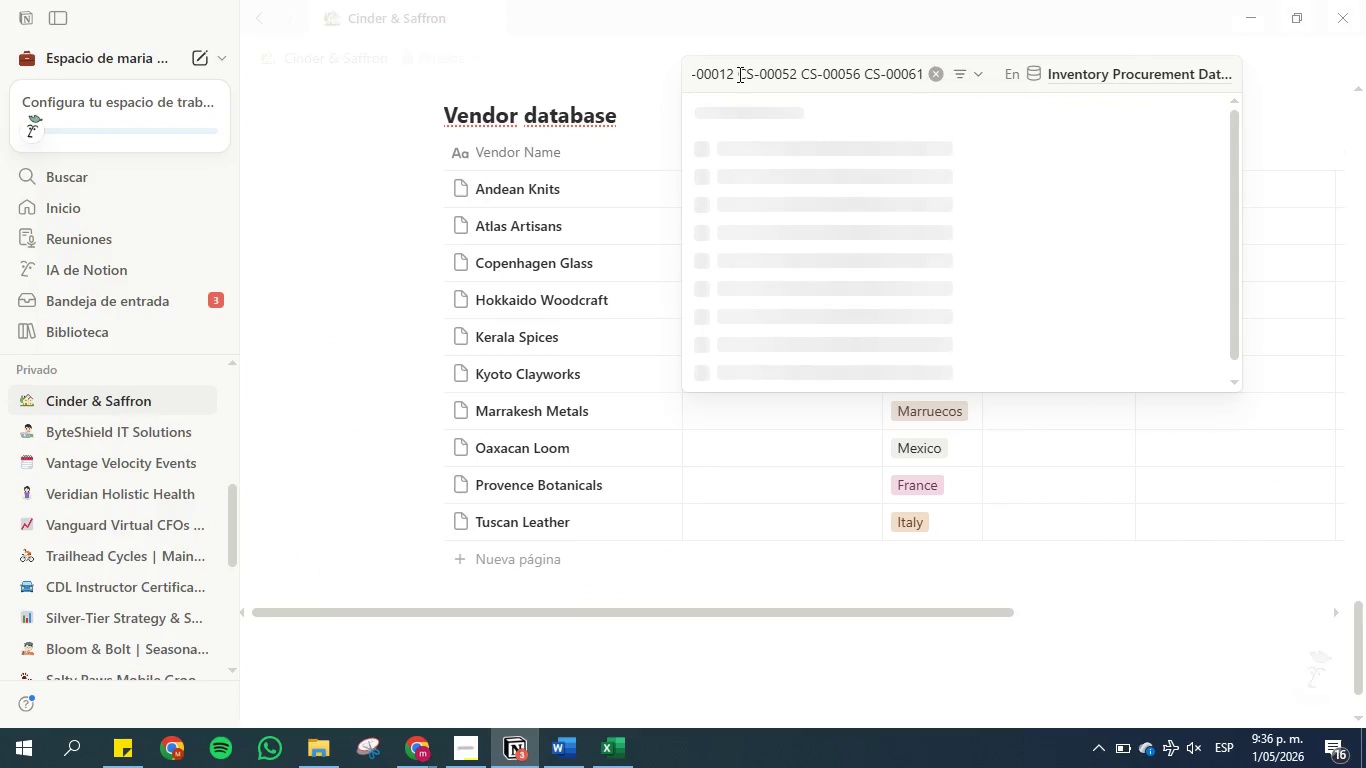 
left_click([738, 74])
 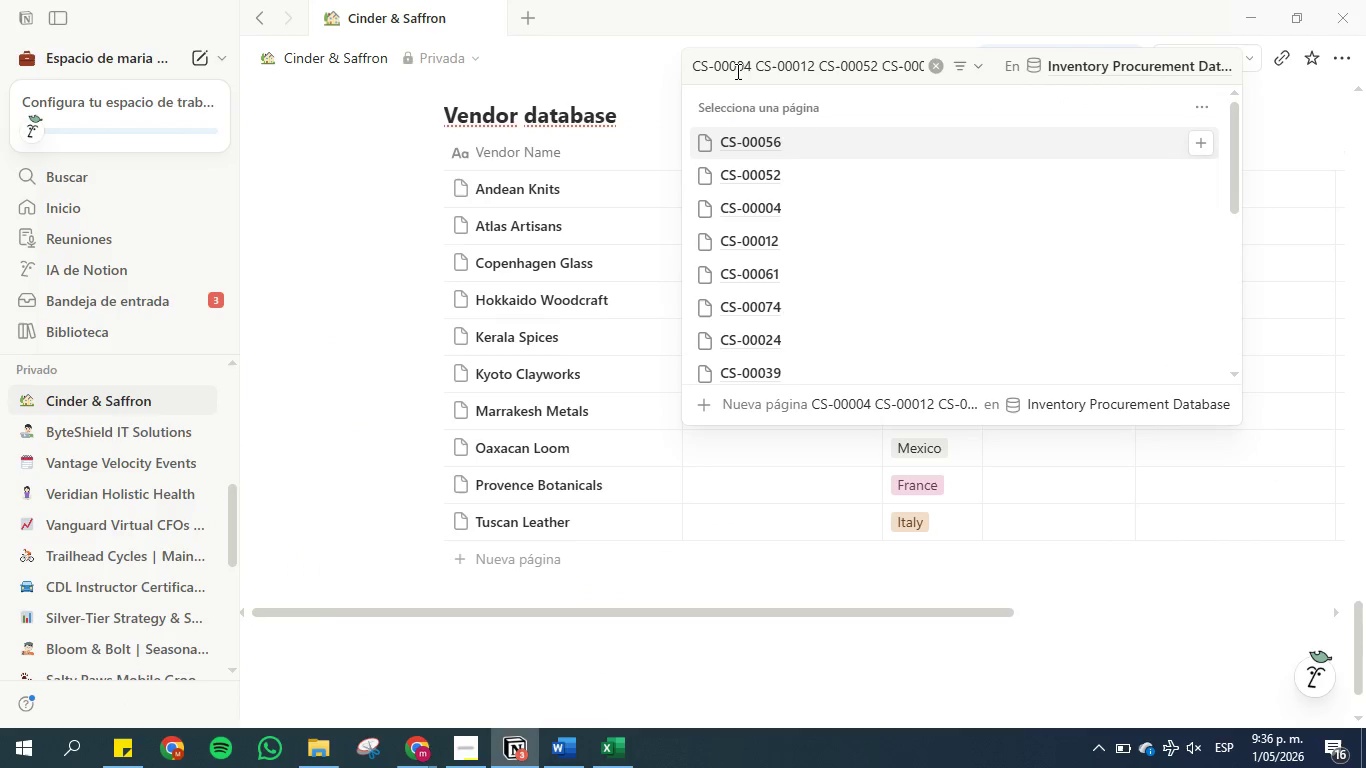 
left_click([749, 68])
 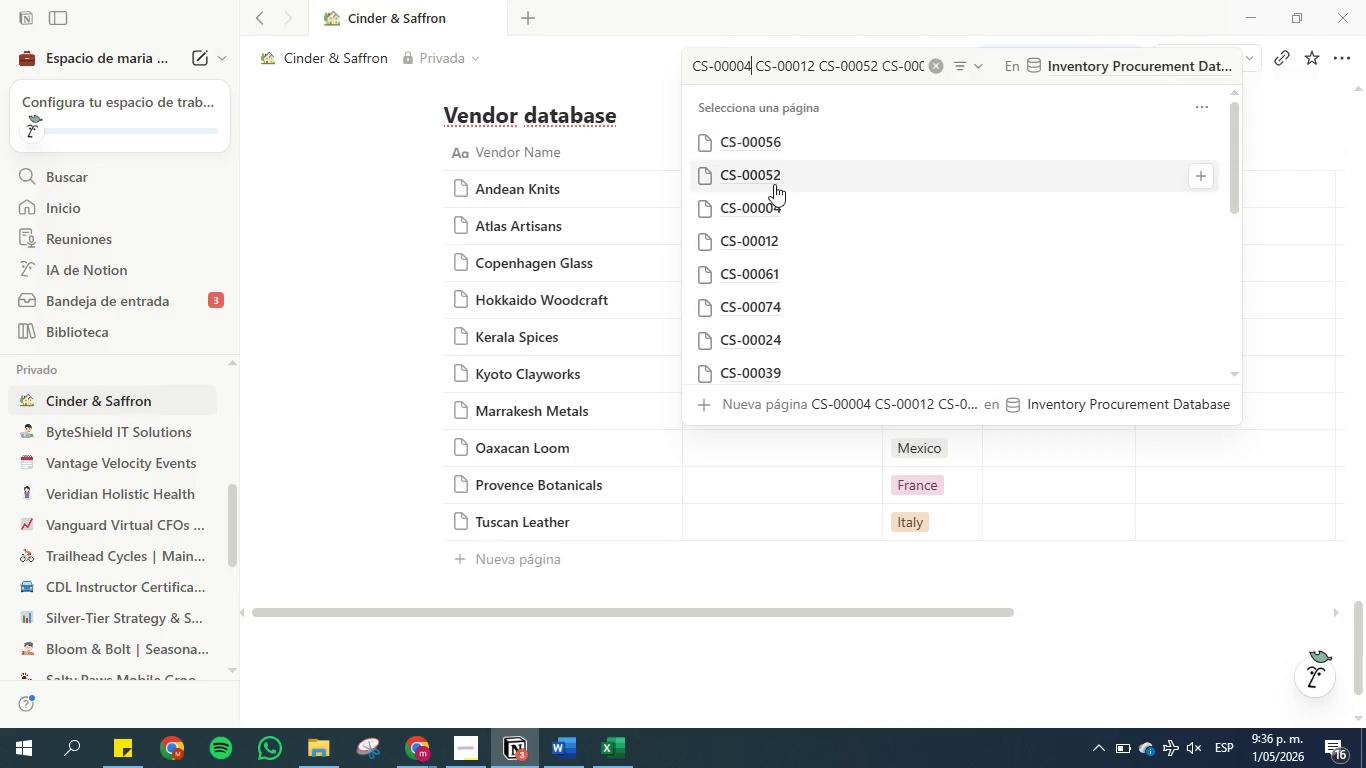 
left_click([774, 204])
 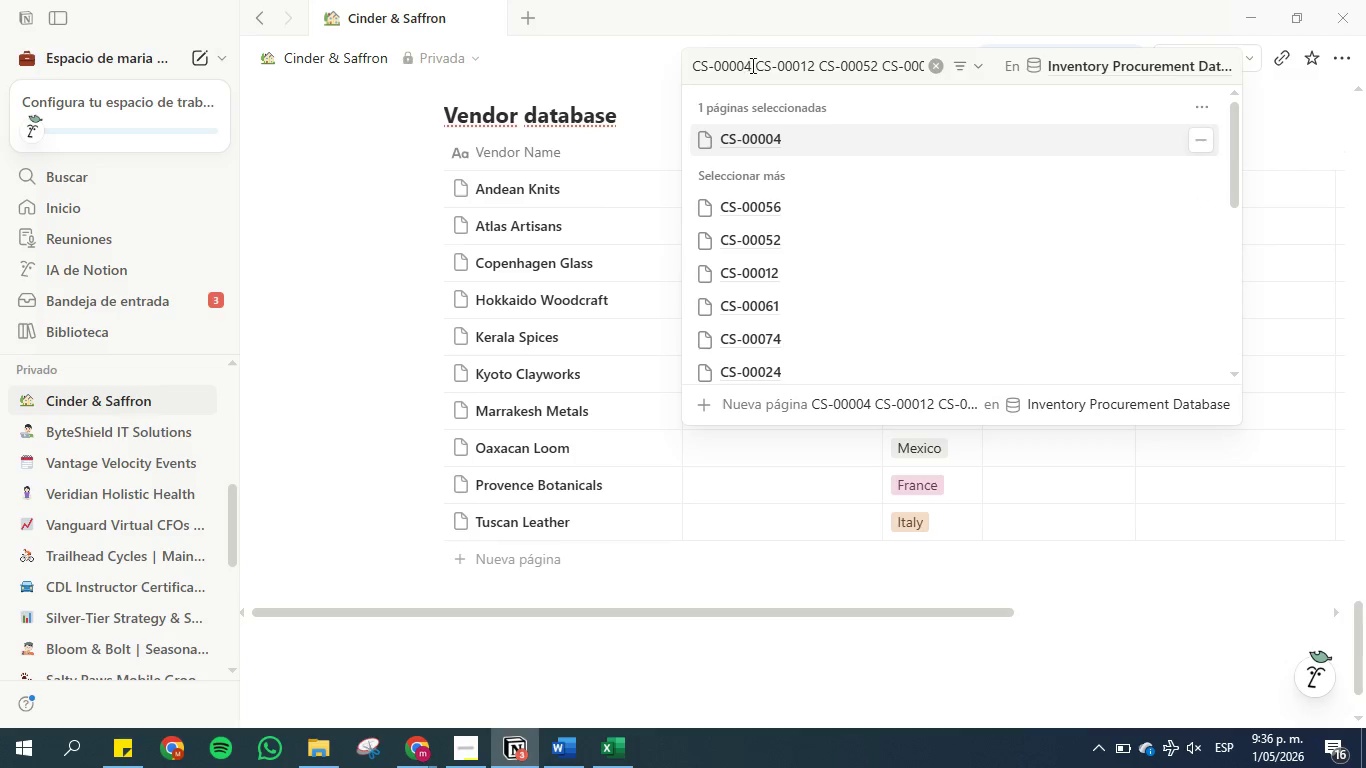 
left_click_drag(start_coordinate=[752, 66], to_coordinate=[687, 68])
 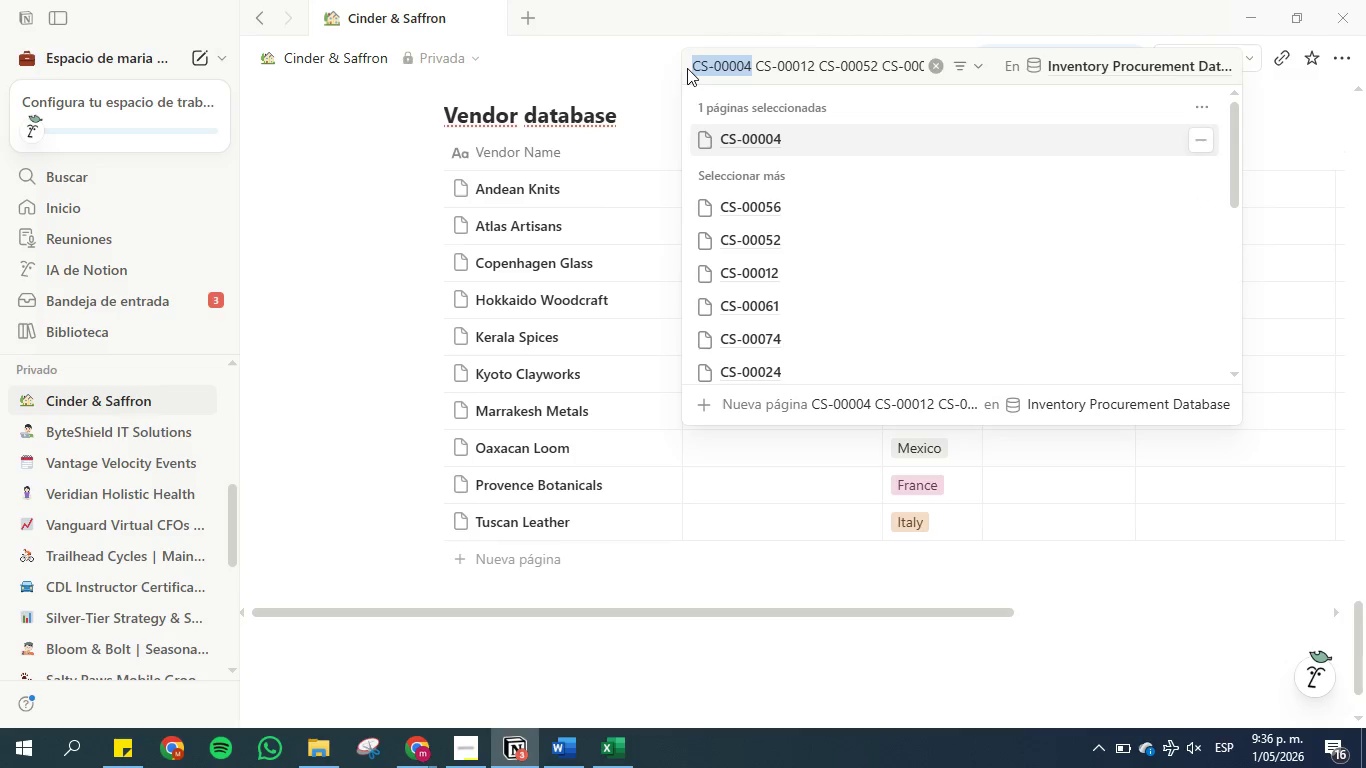 
key(Backspace)
 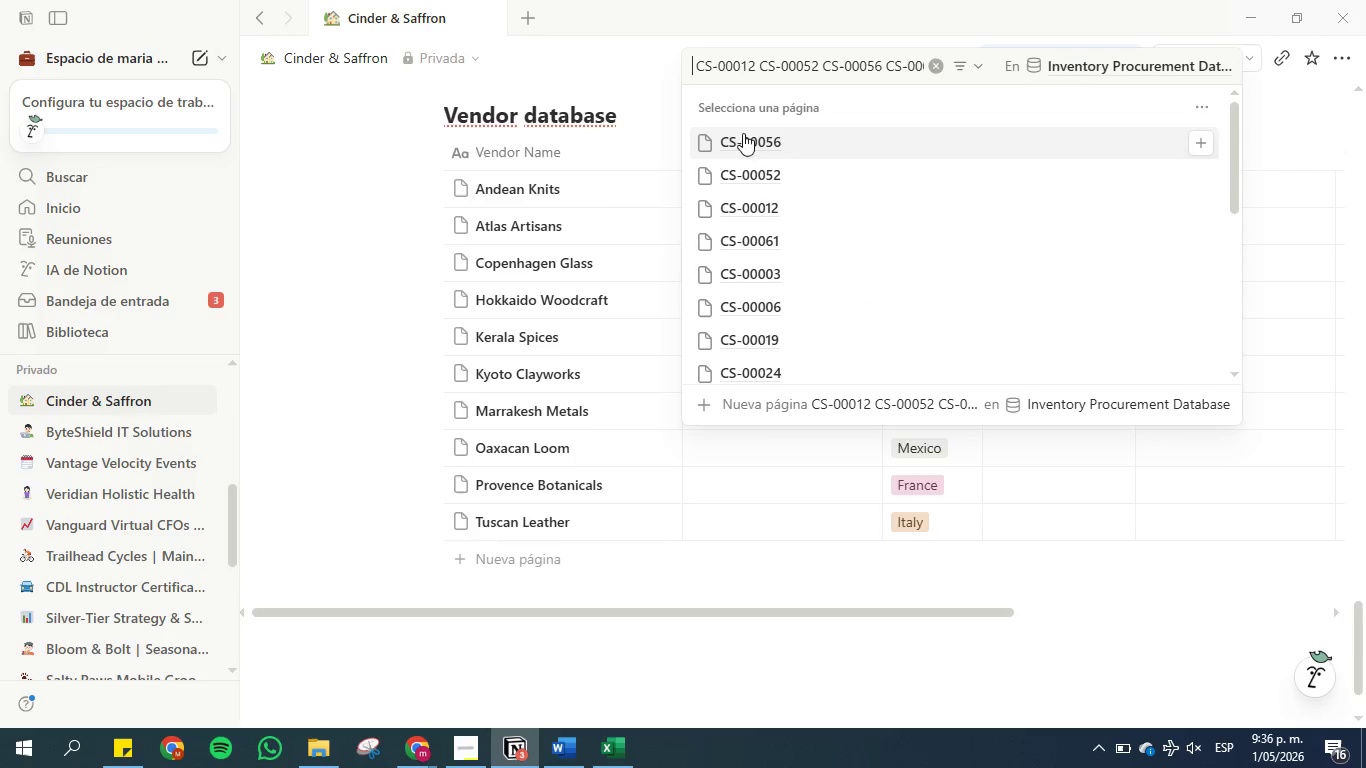 
left_click([758, 208])
 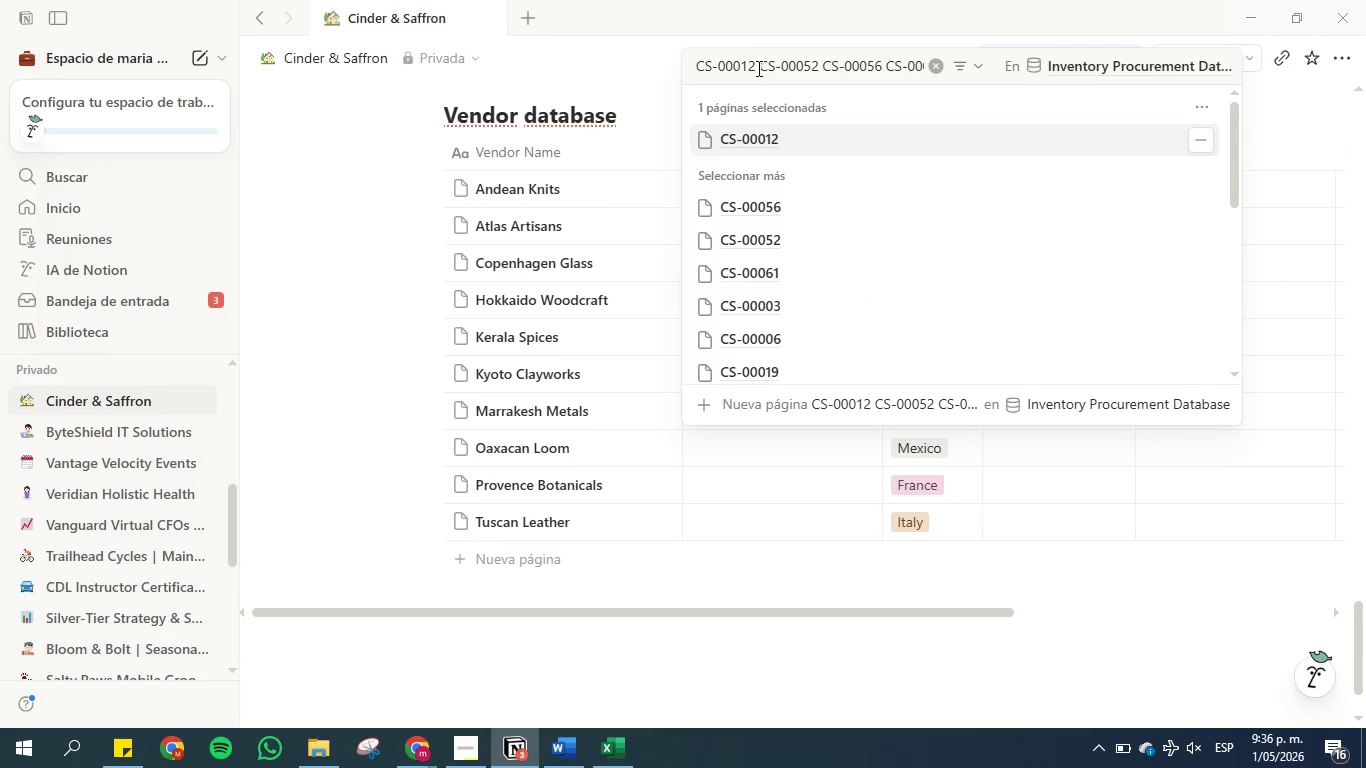 
left_click_drag(start_coordinate=[757, 68], to_coordinate=[686, 67])
 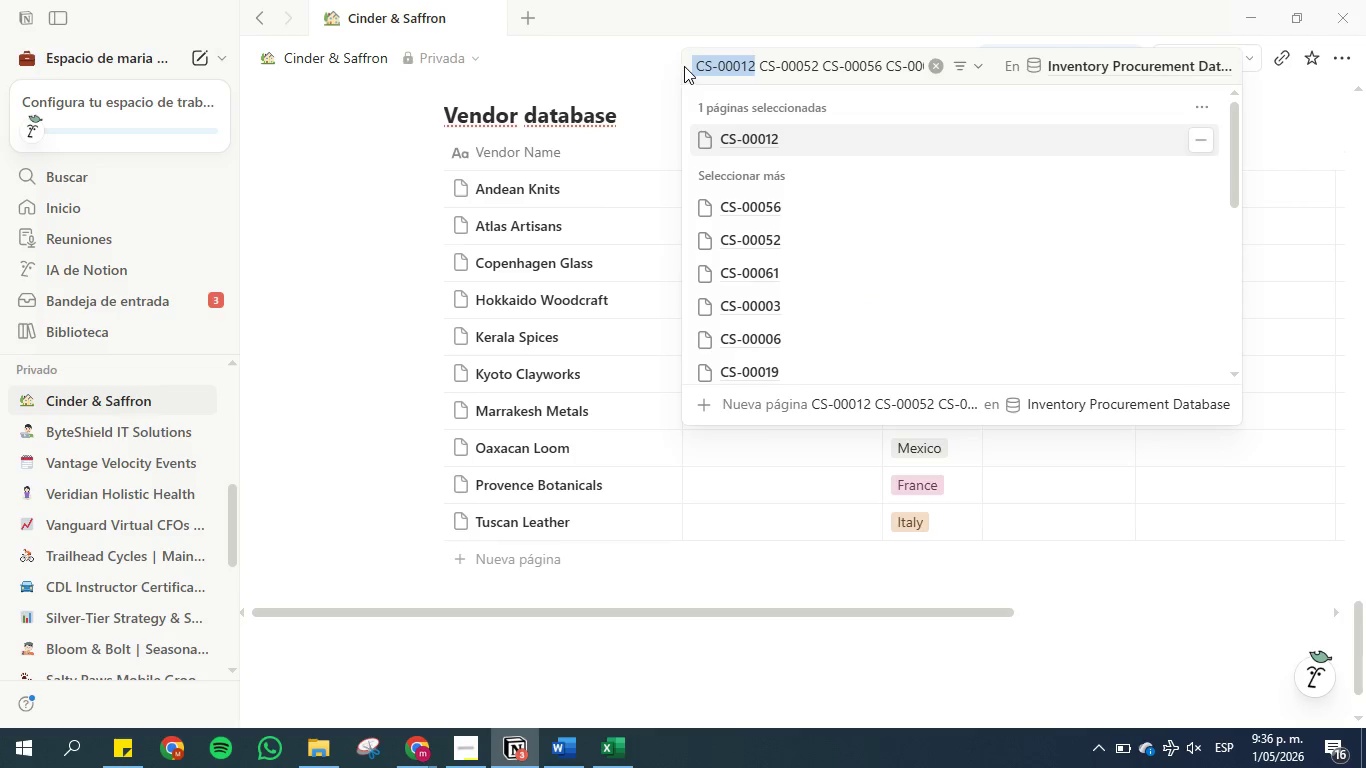 
key(Backspace)
 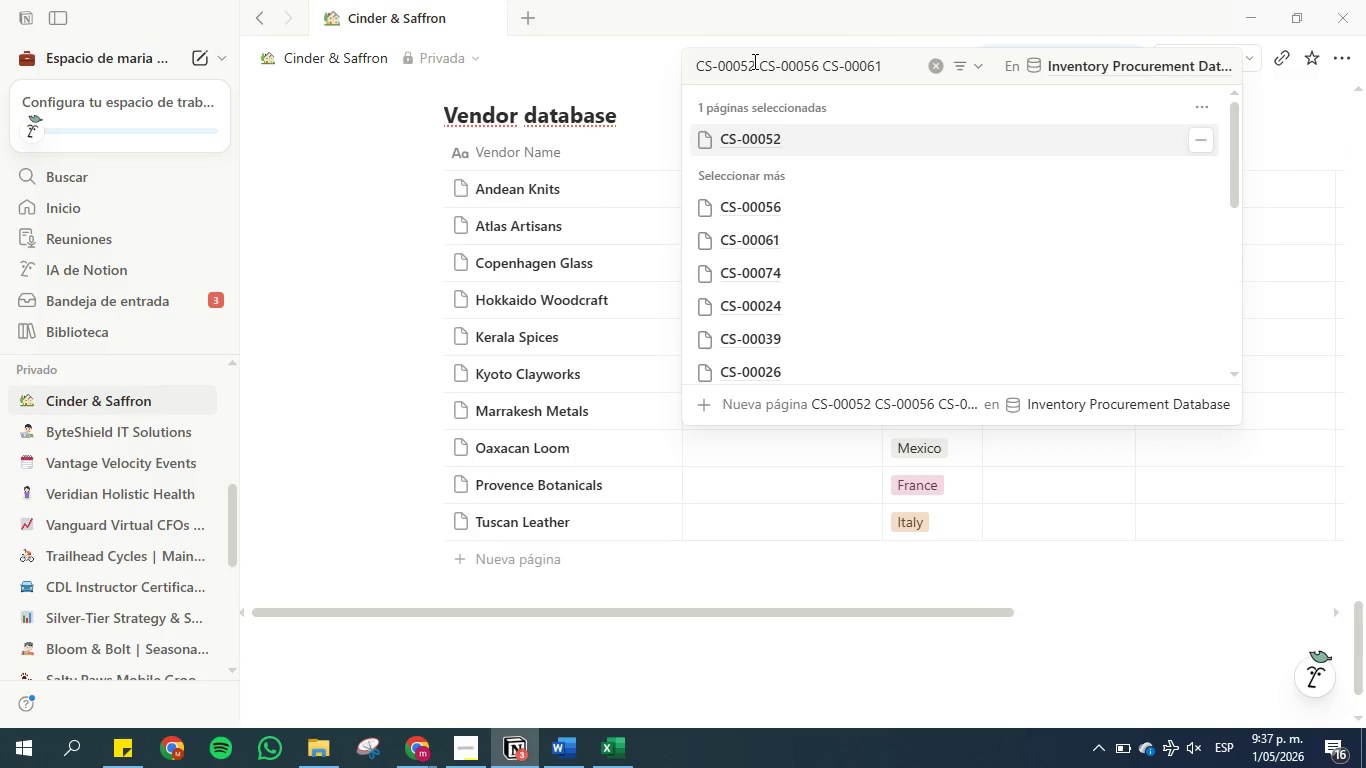 
left_click_drag(start_coordinate=[754, 63], to_coordinate=[674, 65])
 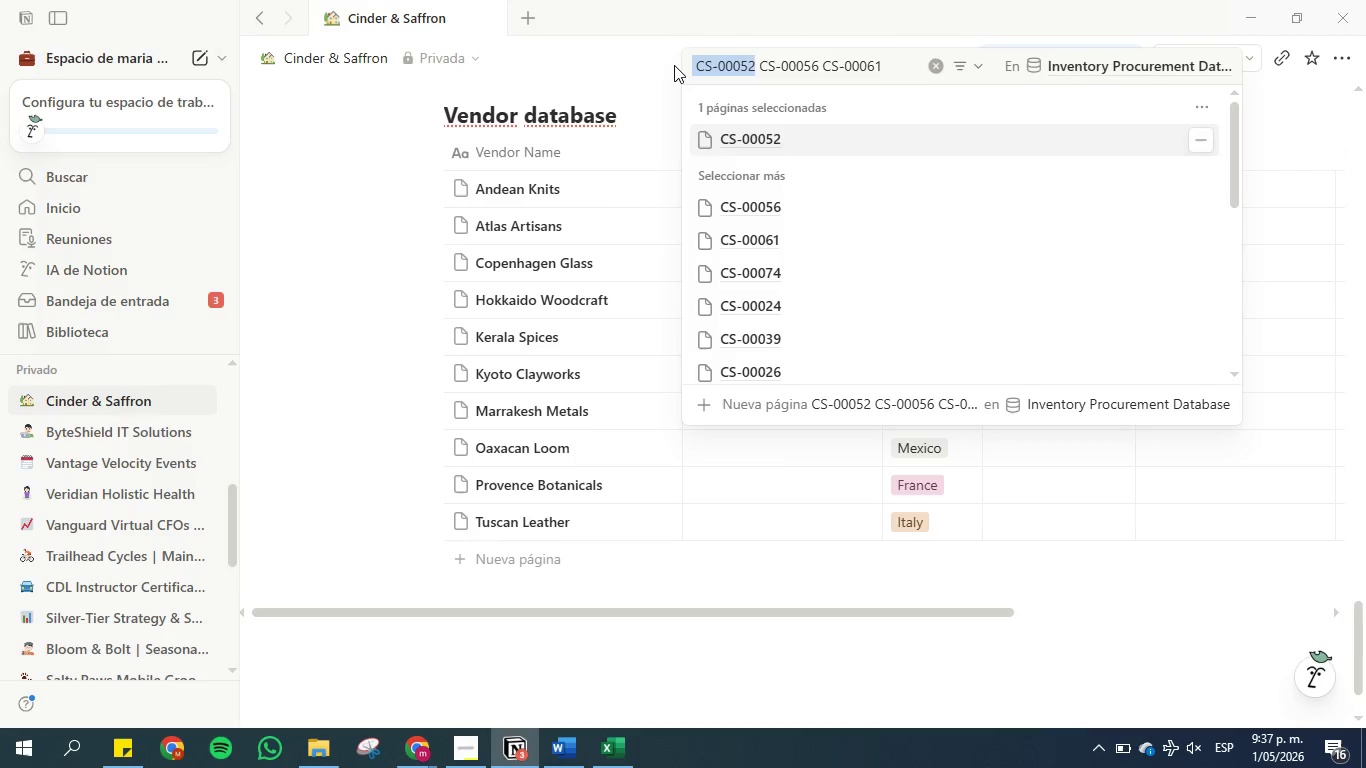 
key(Backspace)
 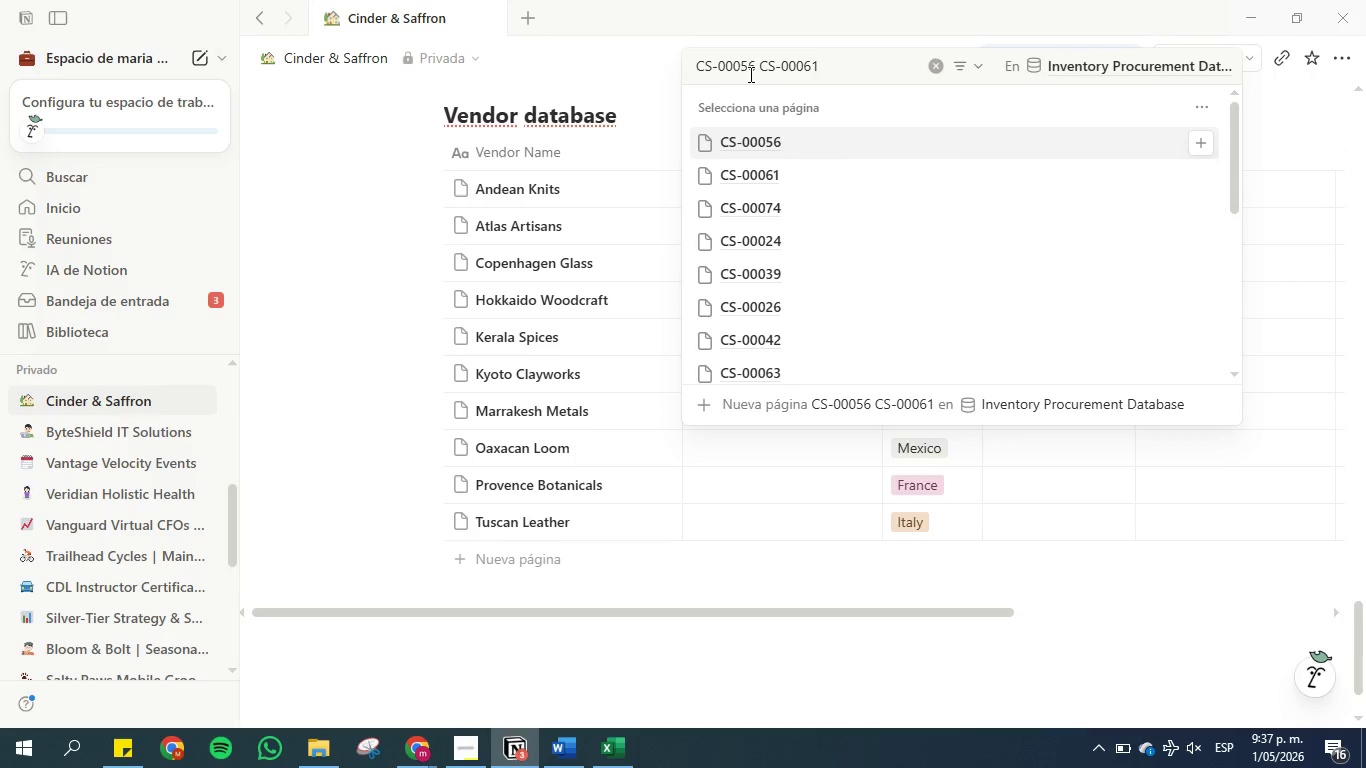 
left_click([775, 136])
 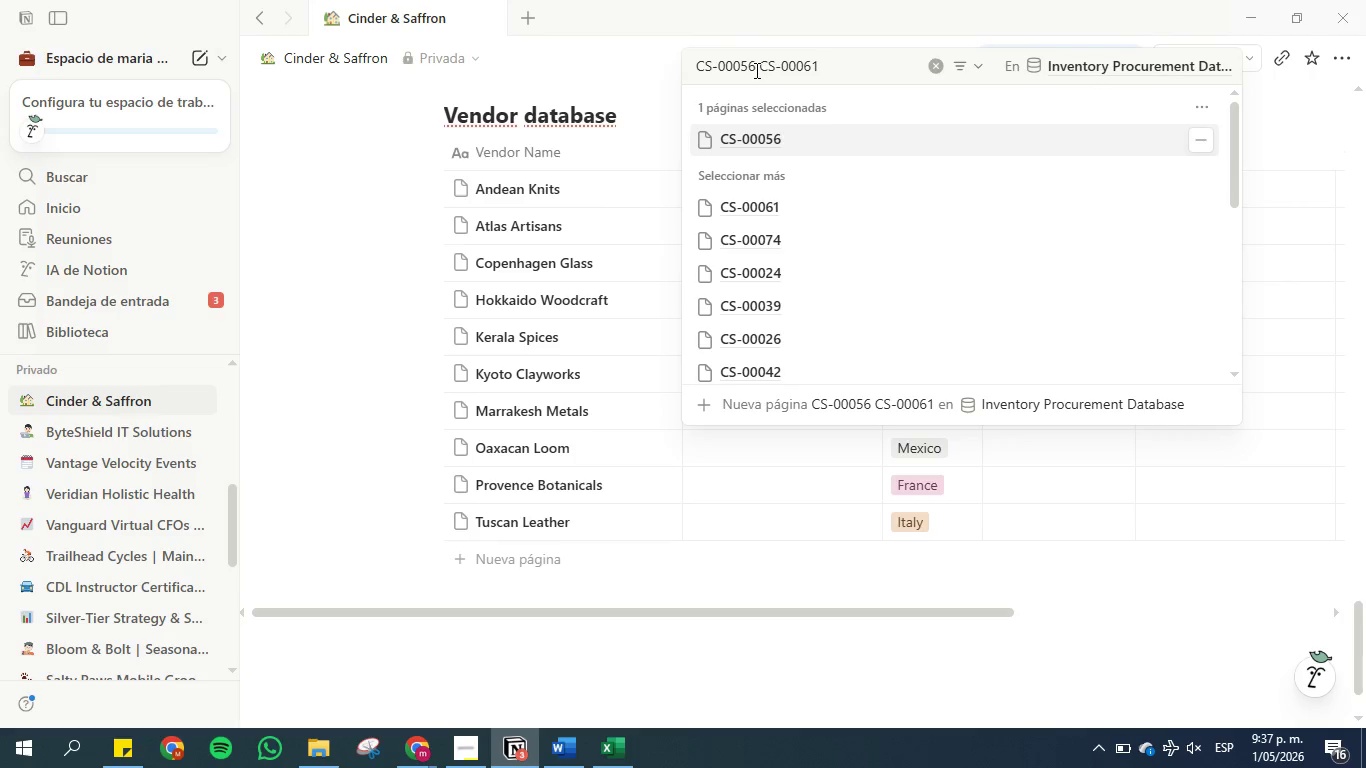 
left_click_drag(start_coordinate=[755, 70], to_coordinate=[690, 64])
 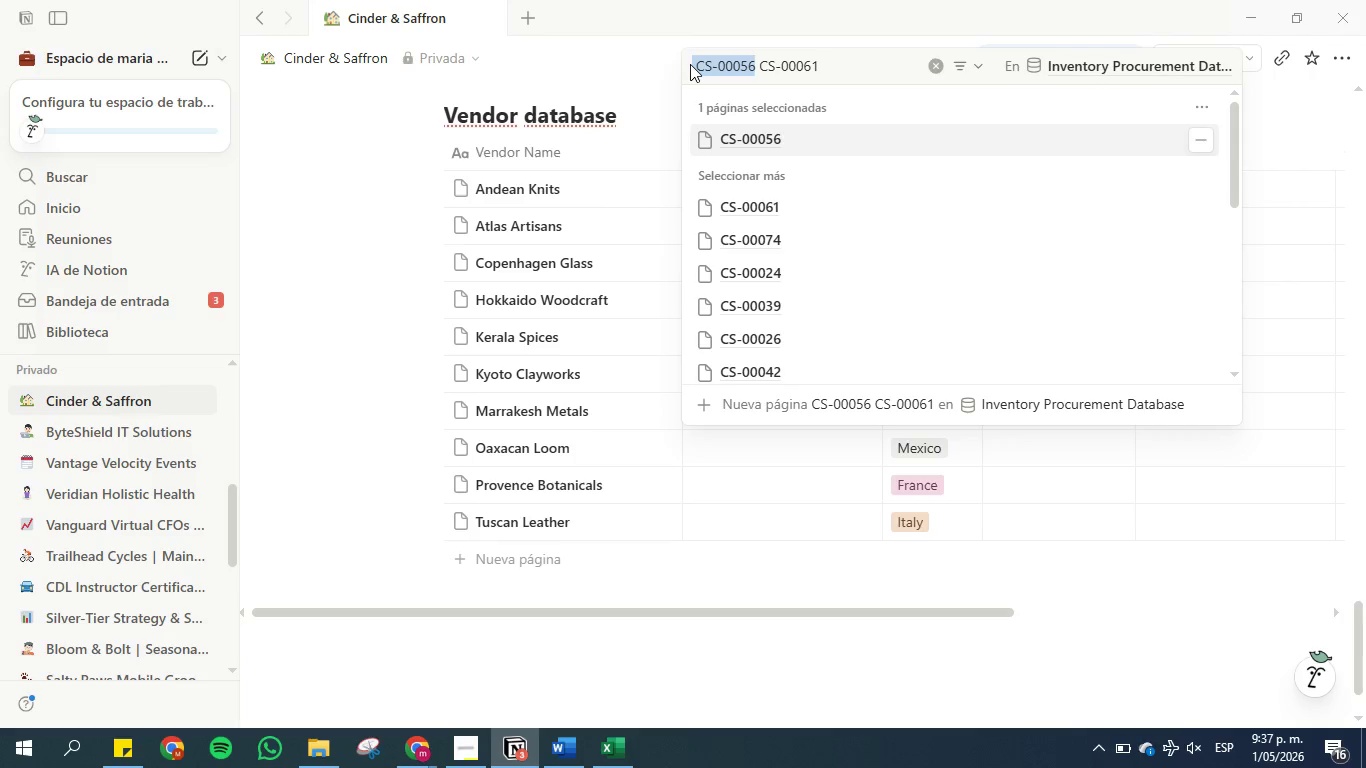 
key(Backspace)
 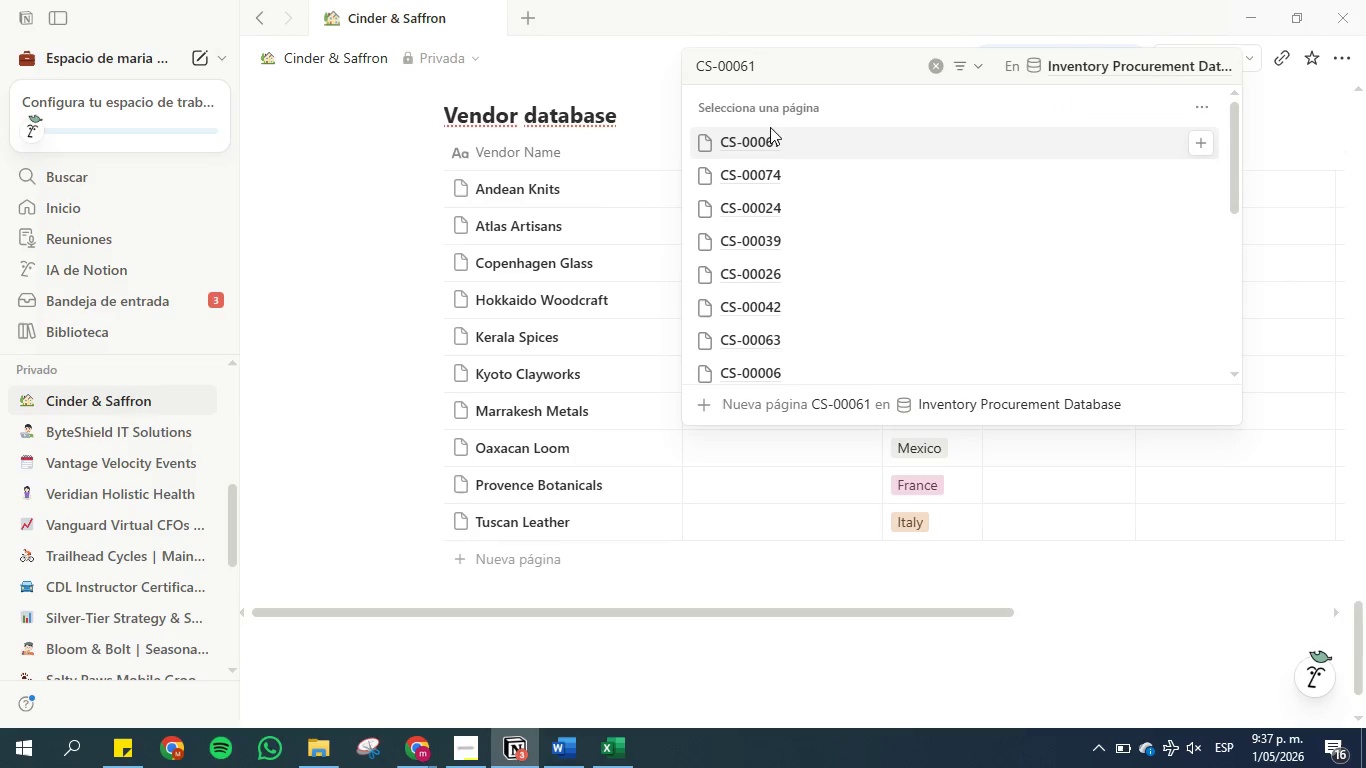 
left_click([770, 148])
 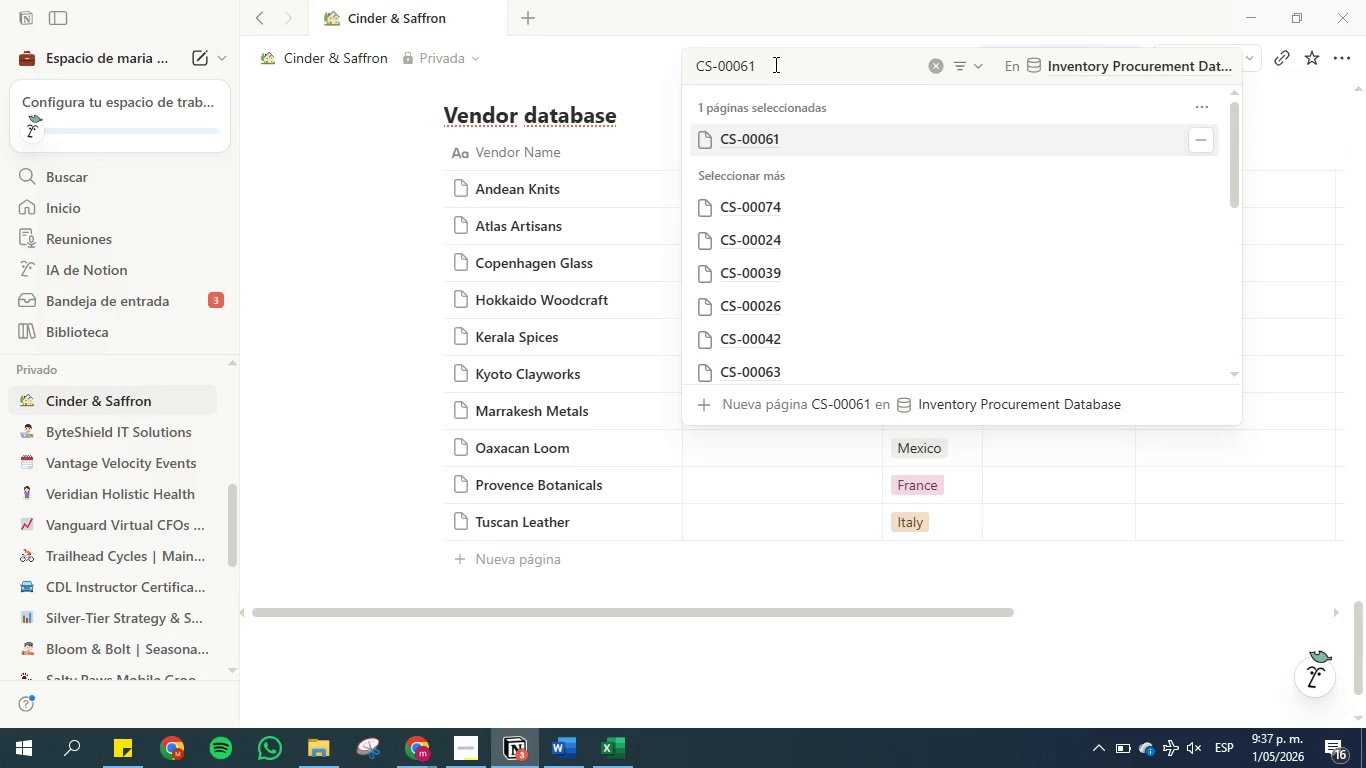 
left_click_drag(start_coordinate=[774, 63], to_coordinate=[684, 63])
 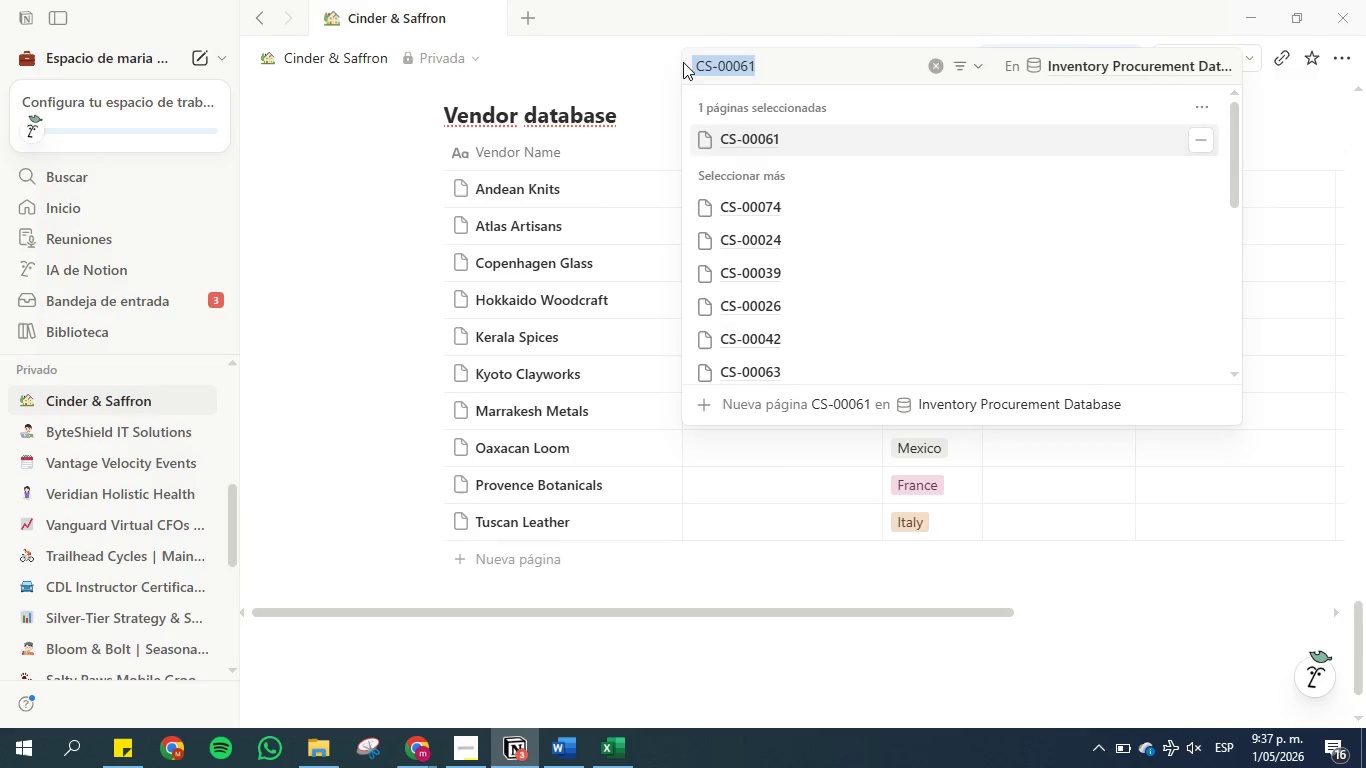 
key(Backspace)
 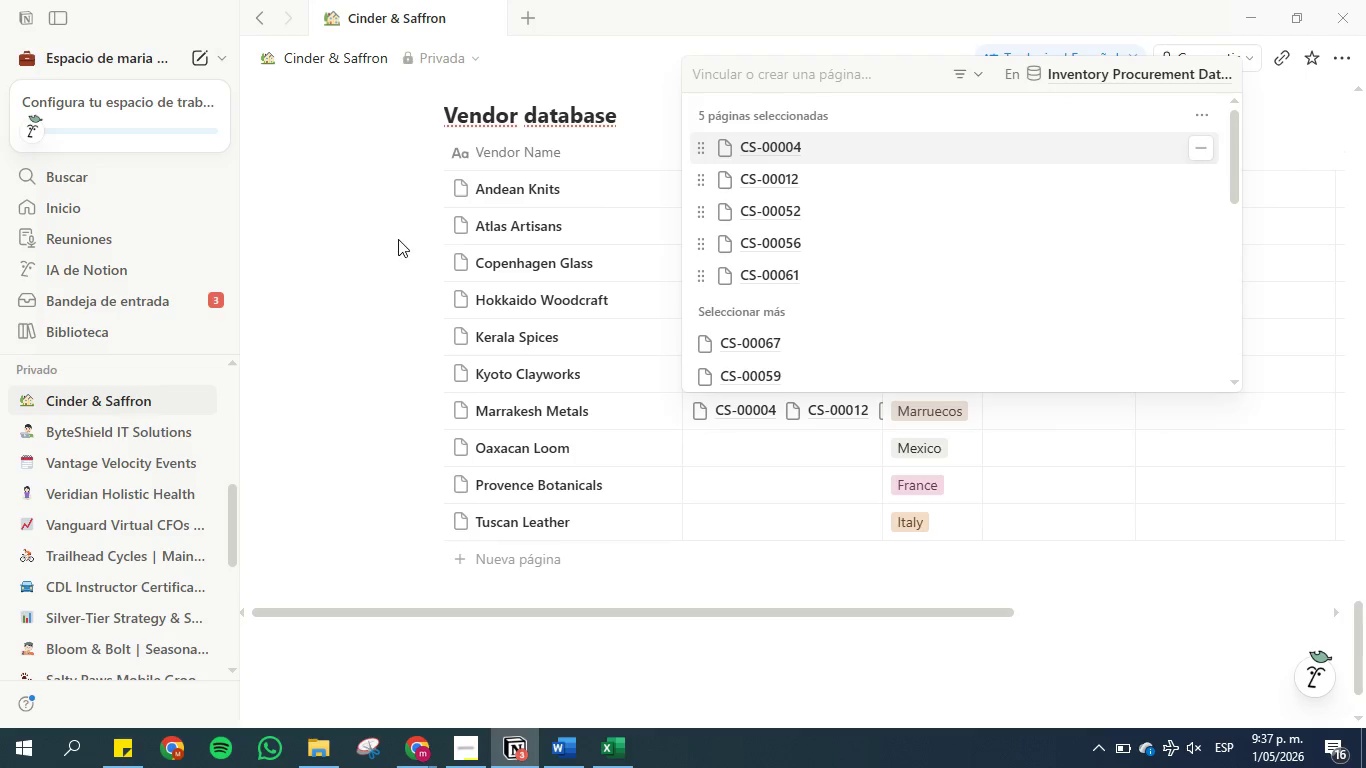 
left_click([379, 247])
 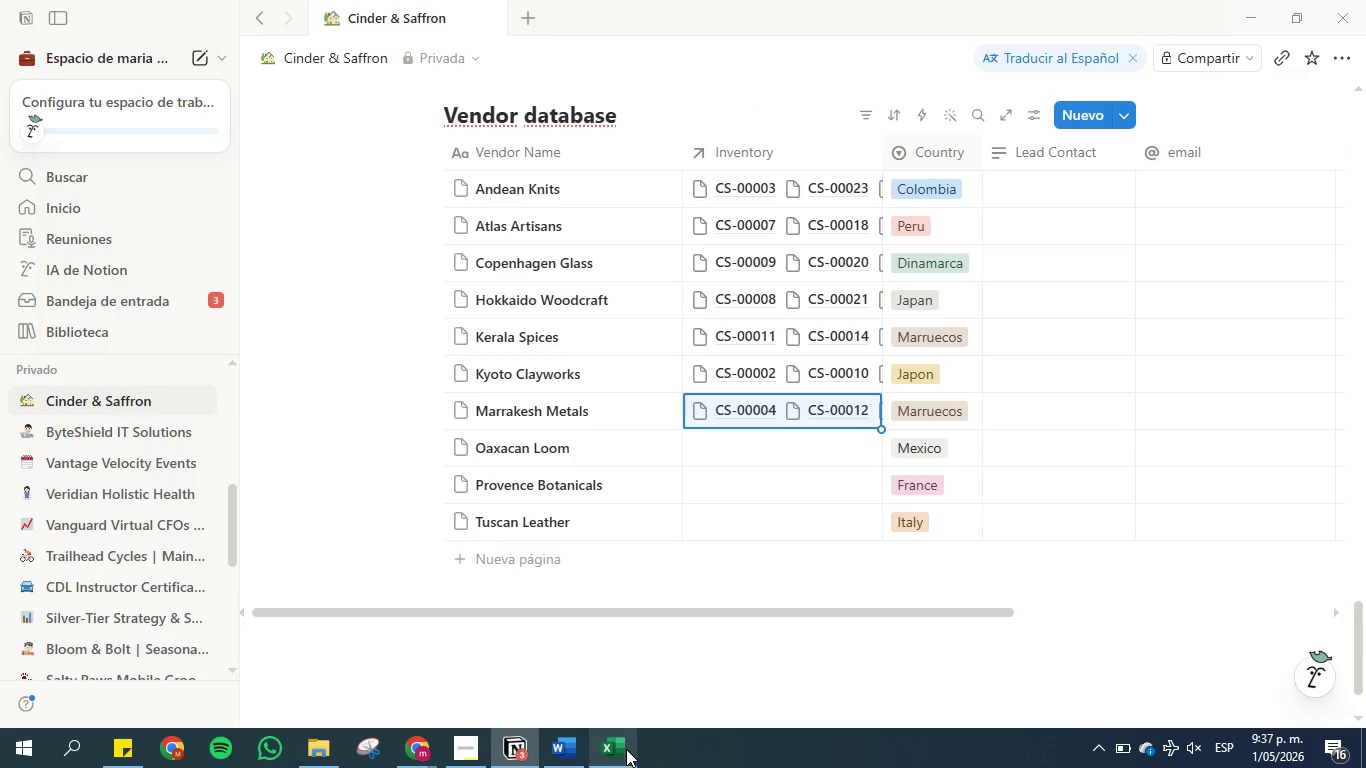 
left_click([626, 750])
 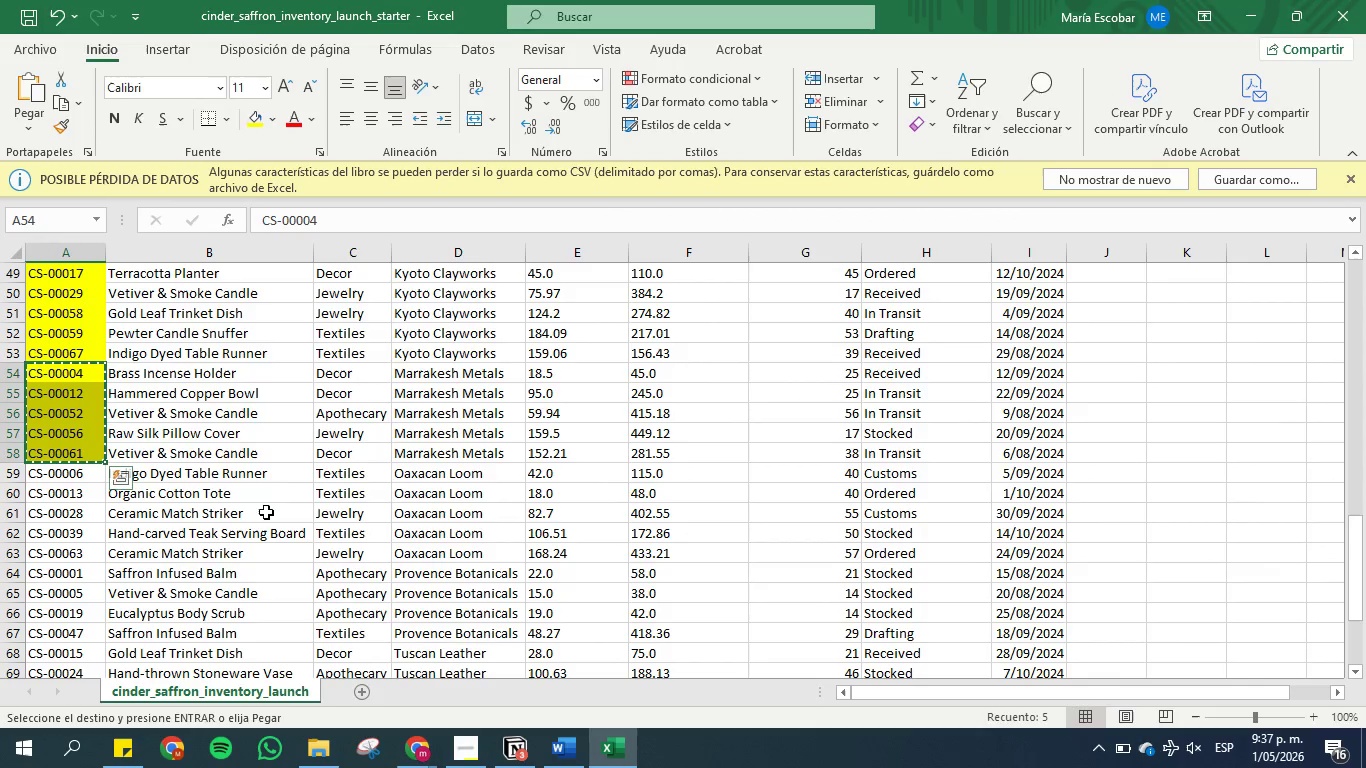 
scroll: coordinate [266, 492], scroll_direction: down, amount: 1.0
 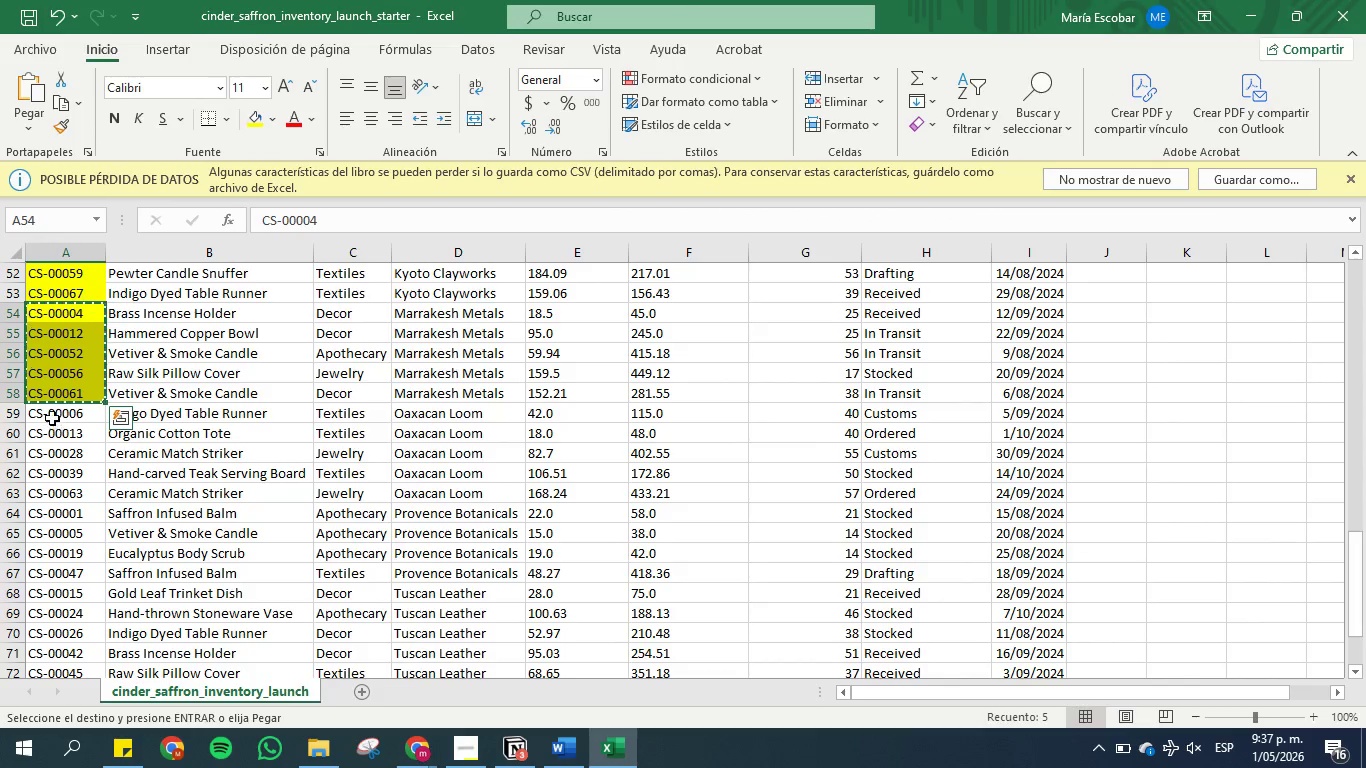 
left_click_drag(start_coordinate=[46, 414], to_coordinate=[78, 496])
 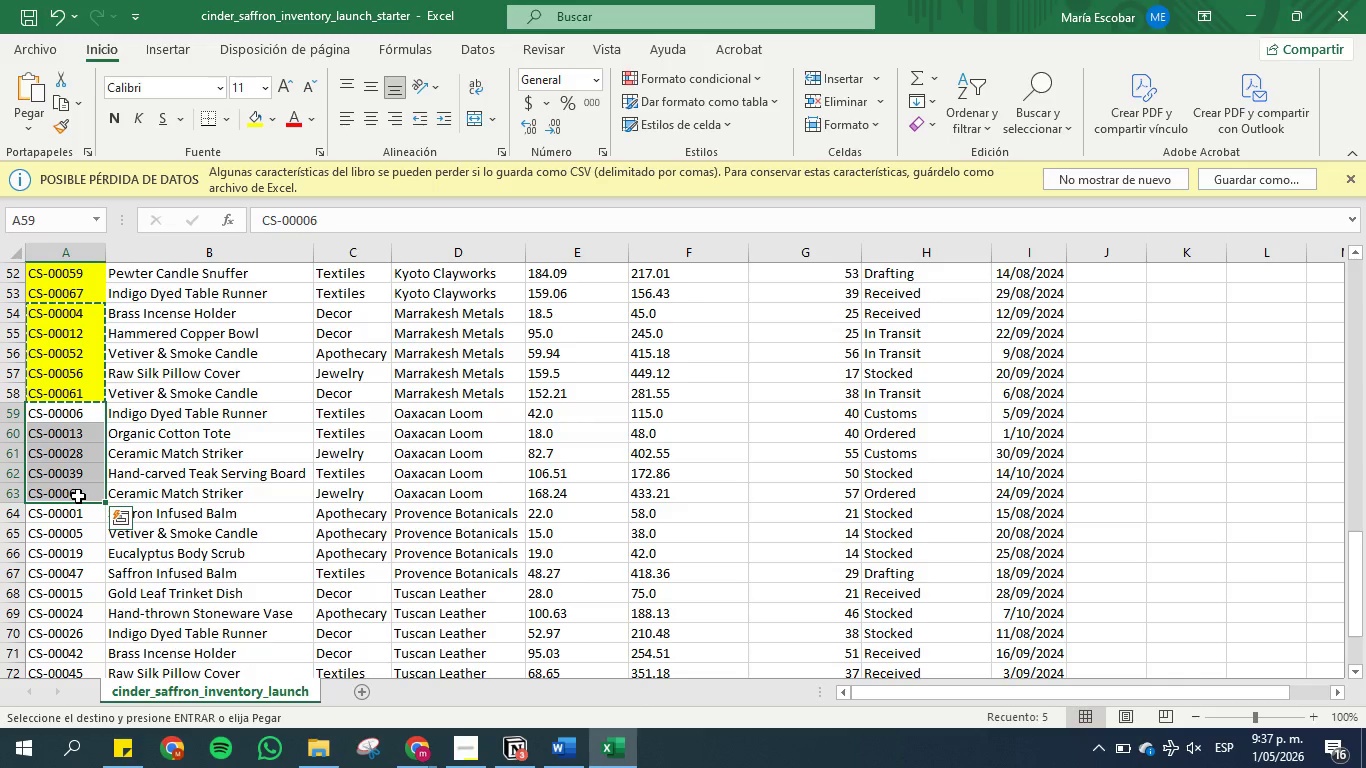 
key(Control+C)
 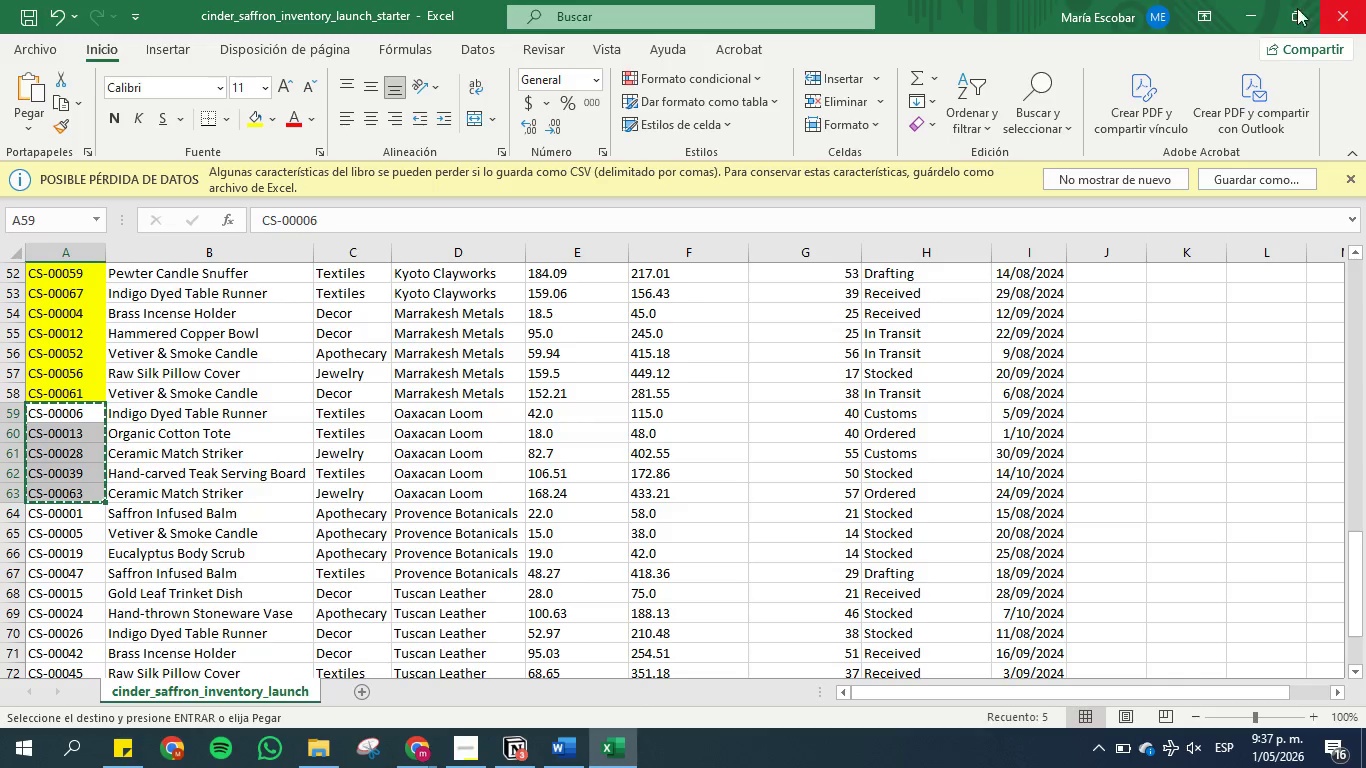 
left_click([1262, 4])
 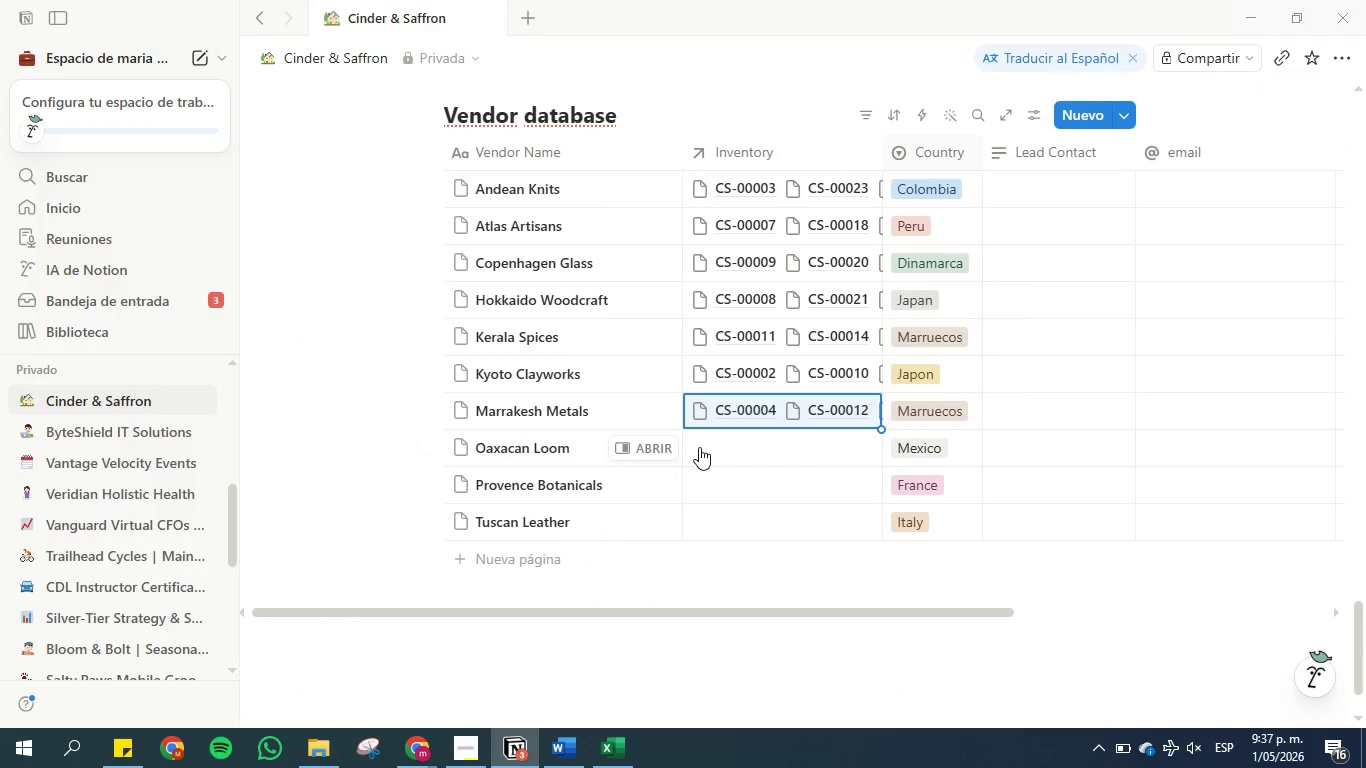 
left_click([722, 446])
 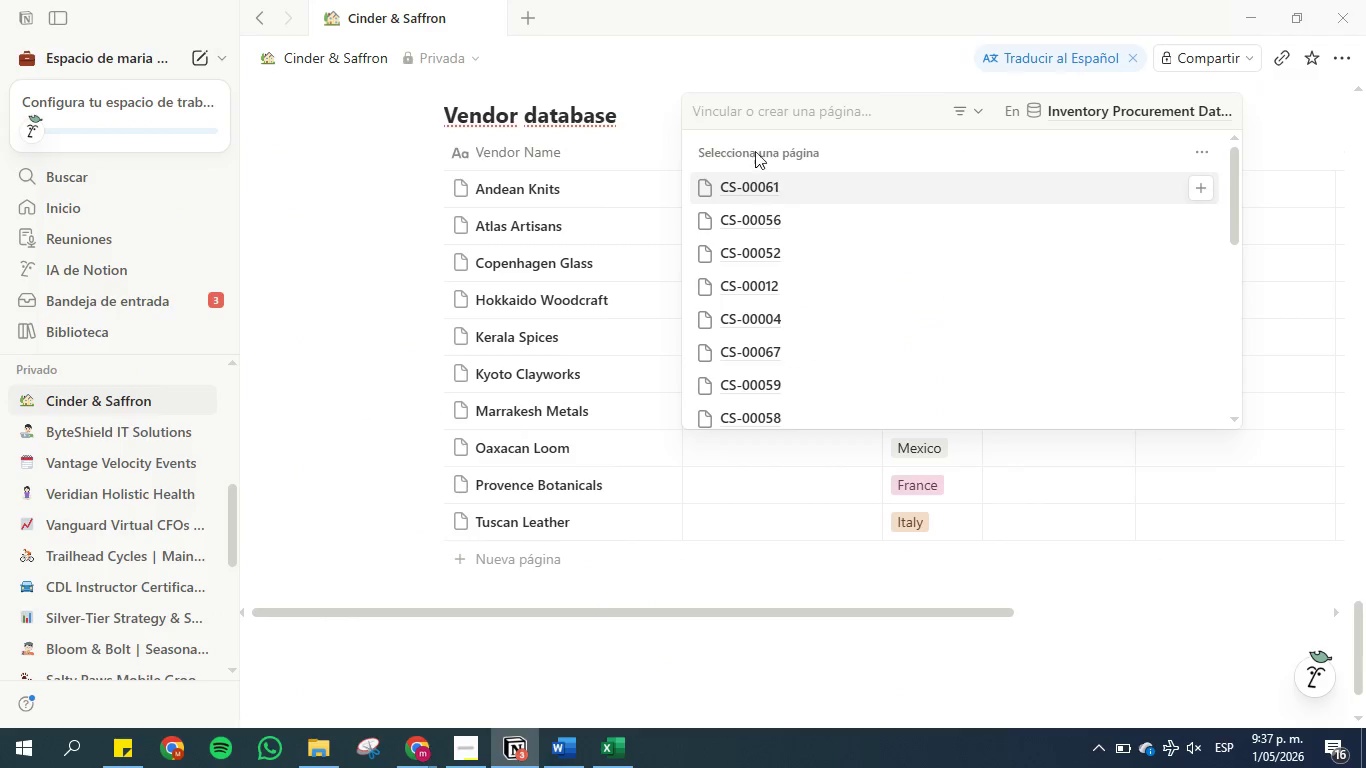 
left_click([741, 109])
 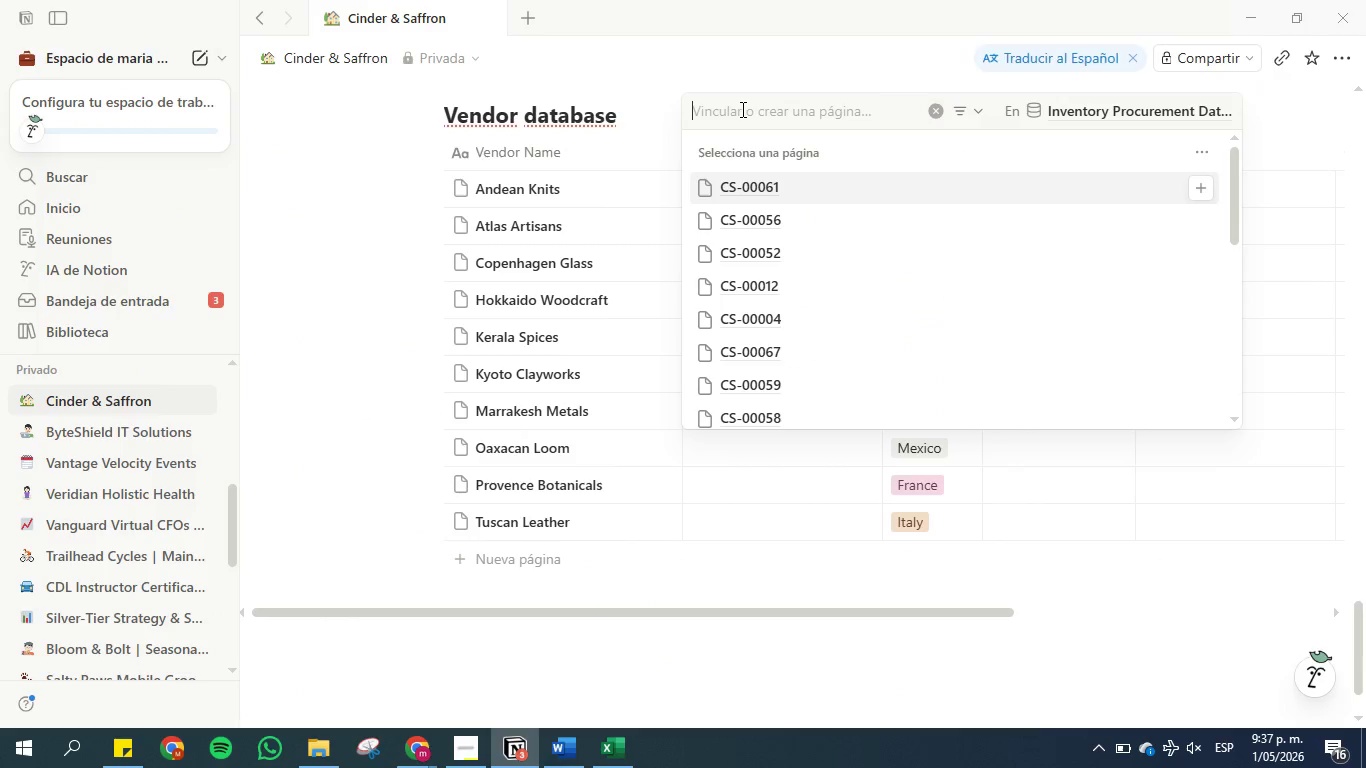 
key(Control+V)
 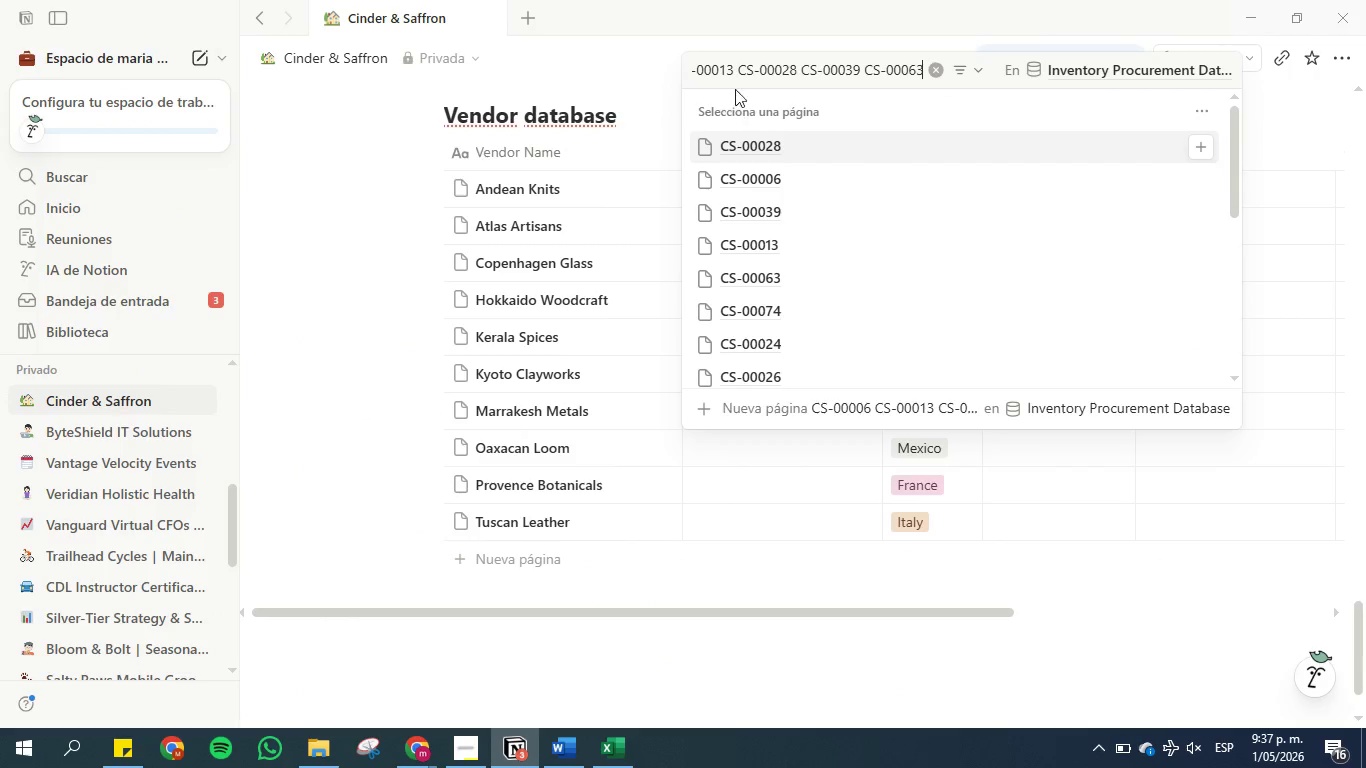 
left_click([737, 65])
 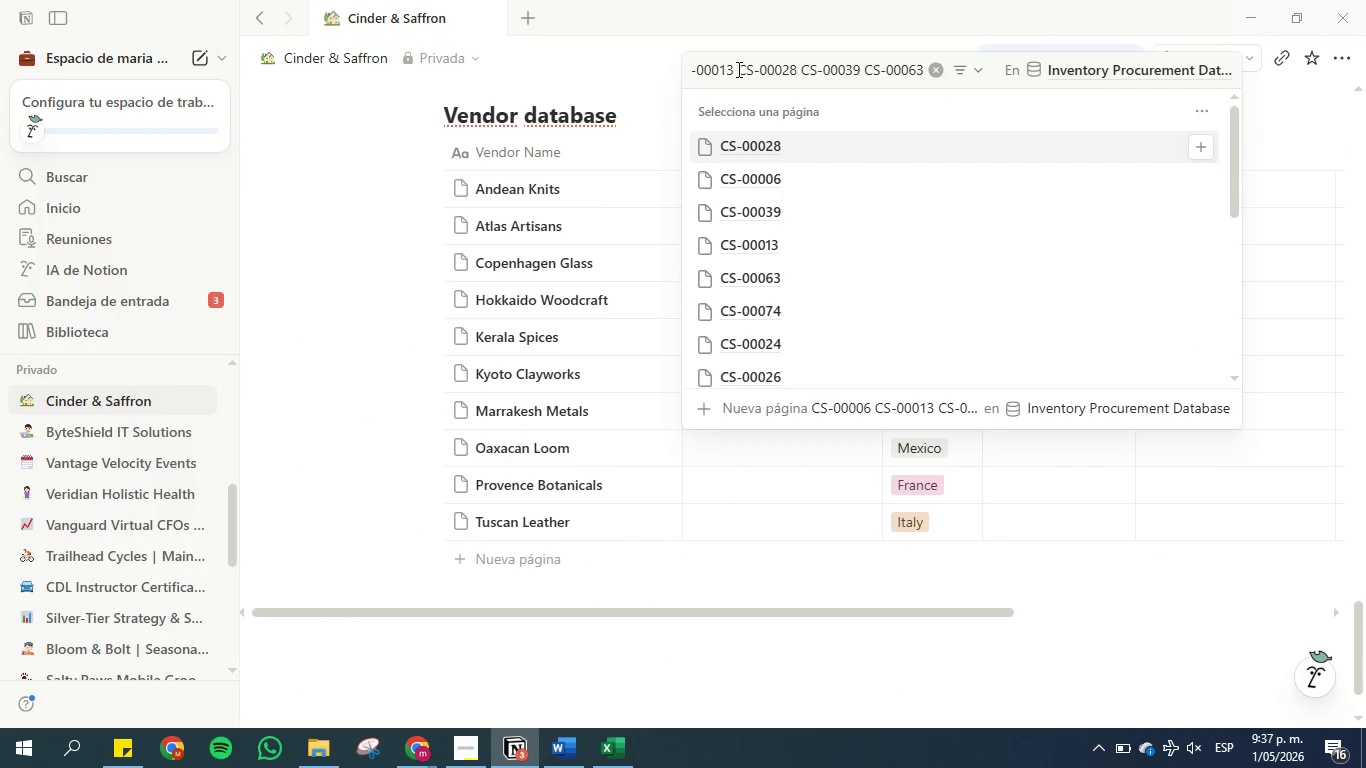 
left_click_drag(start_coordinate=[737, 69], to_coordinate=[676, 69])
 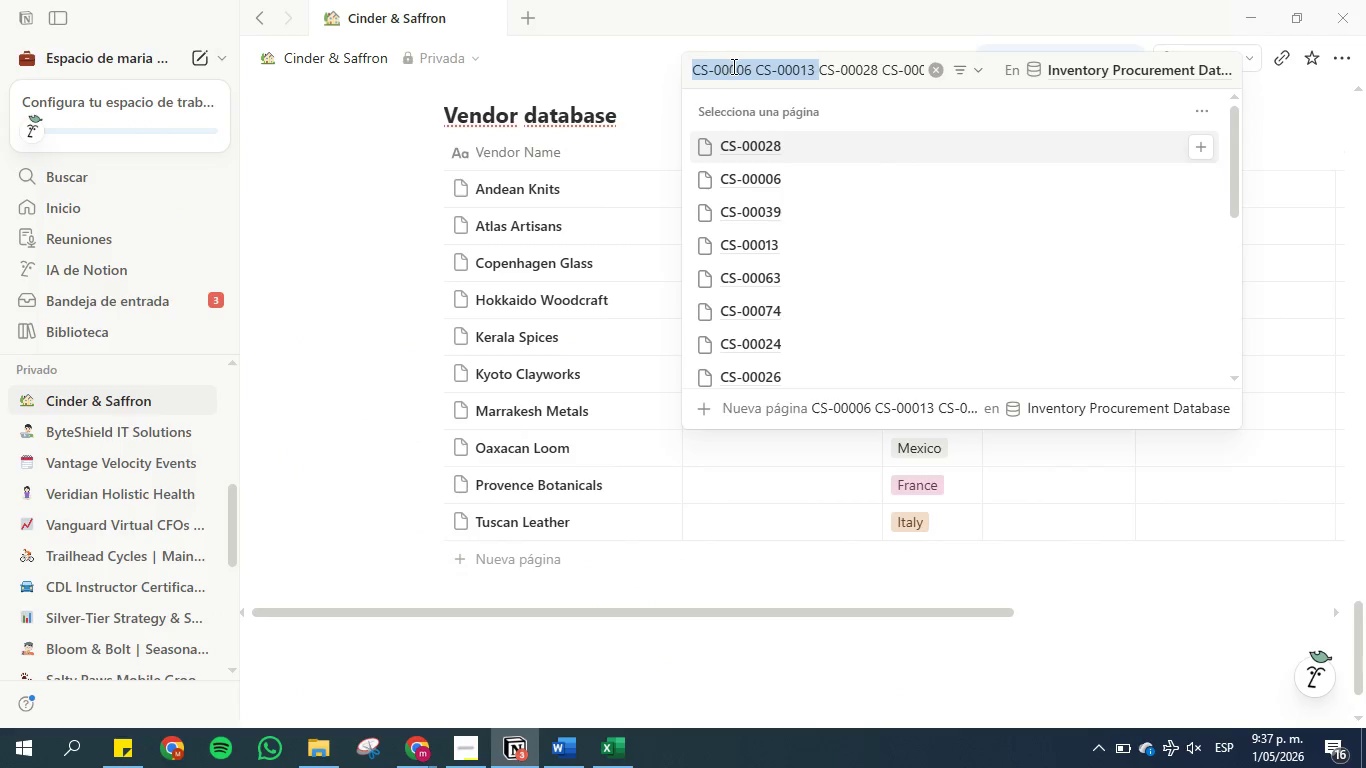 
left_click([732, 66])
 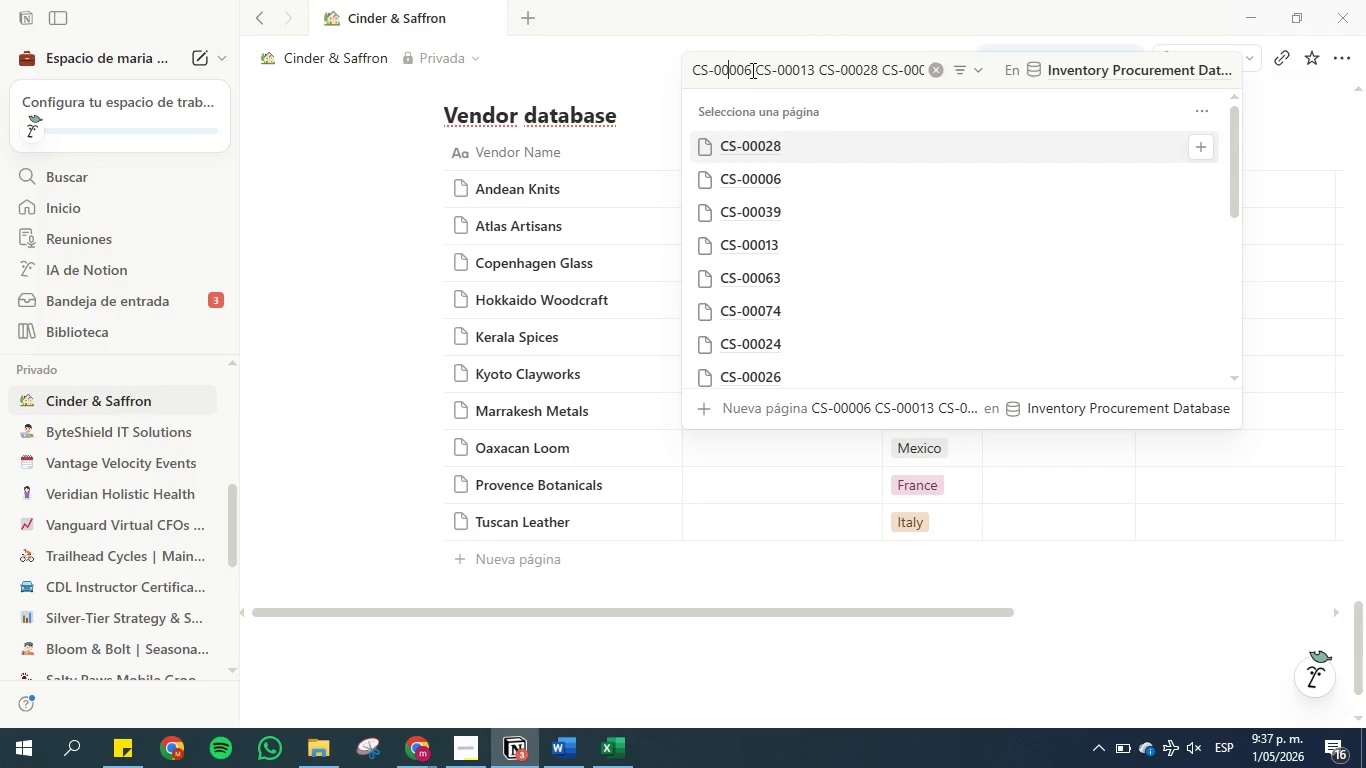 
left_click_drag(start_coordinate=[751, 69], to_coordinate=[660, 69])
 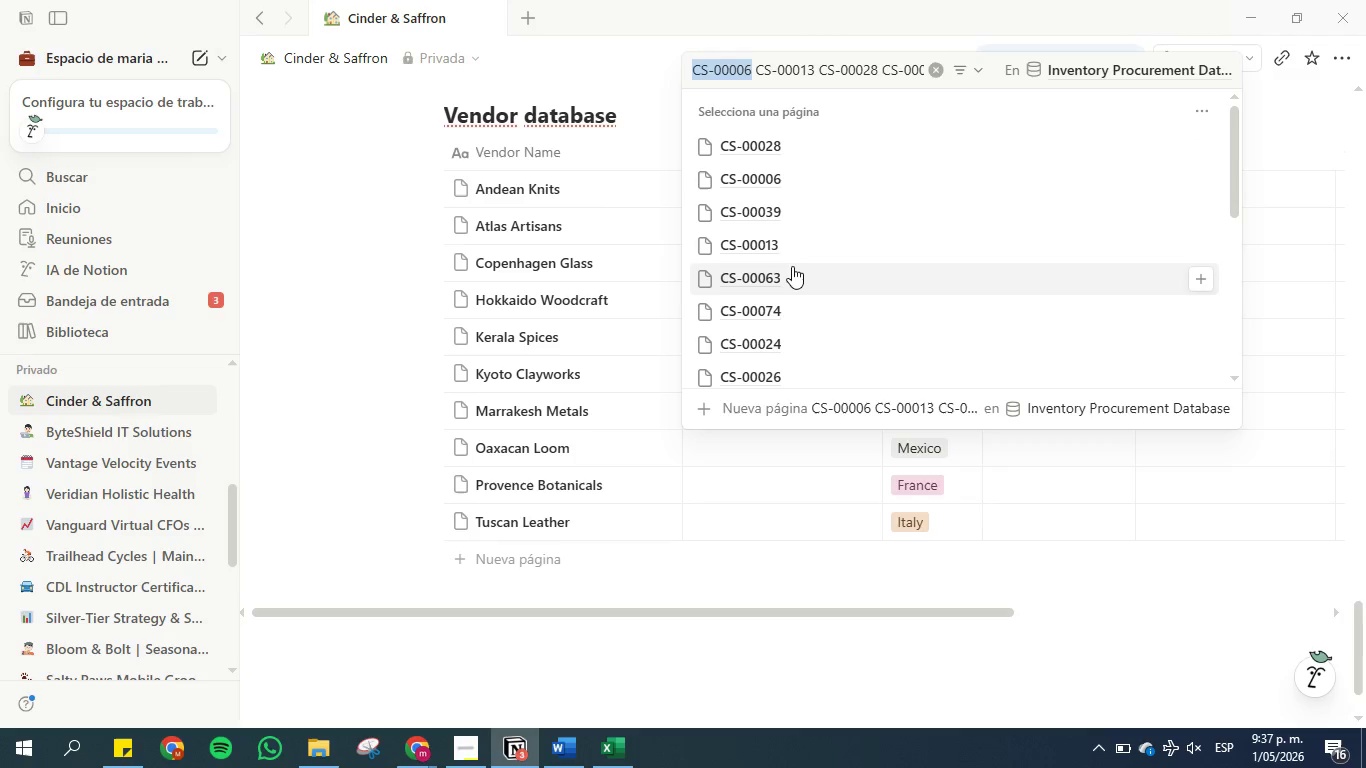 
left_click([779, 182])
 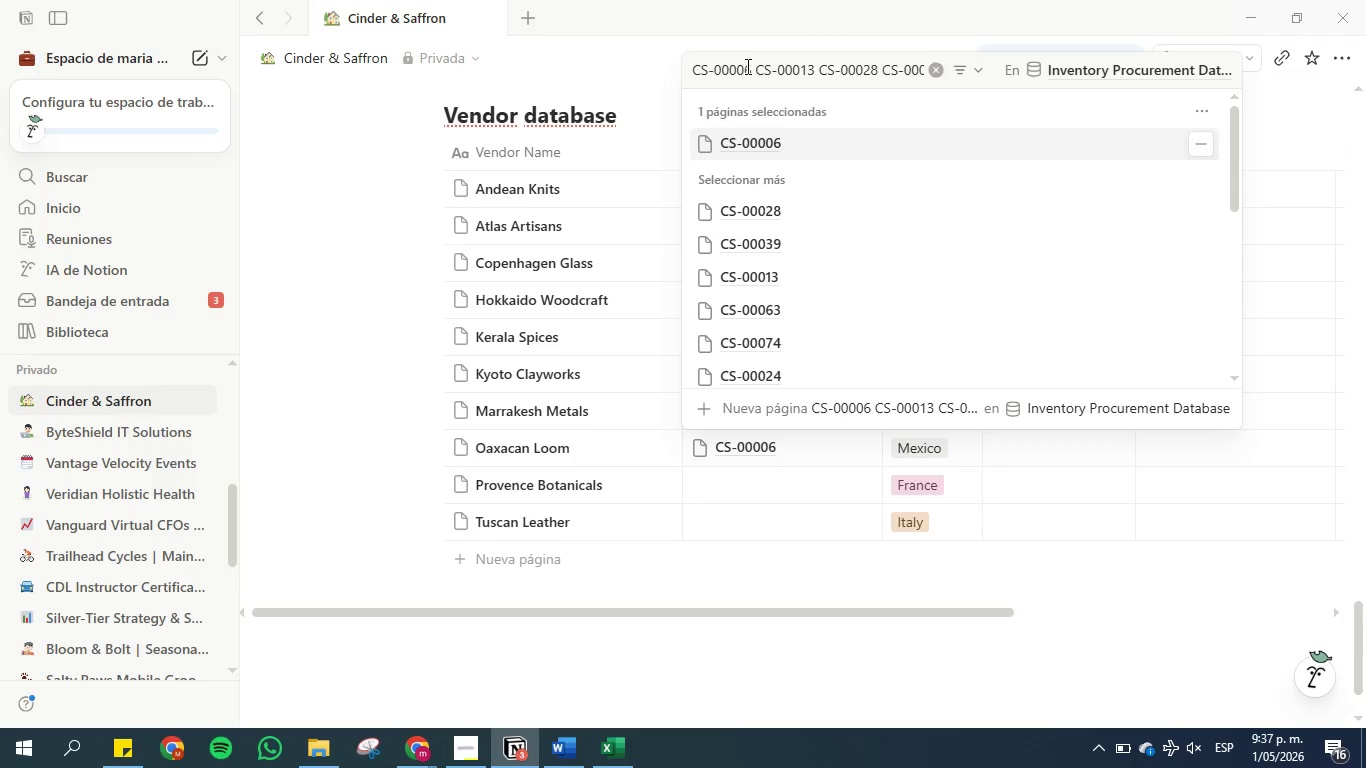 
left_click_drag(start_coordinate=[750, 67], to_coordinate=[703, 69])
 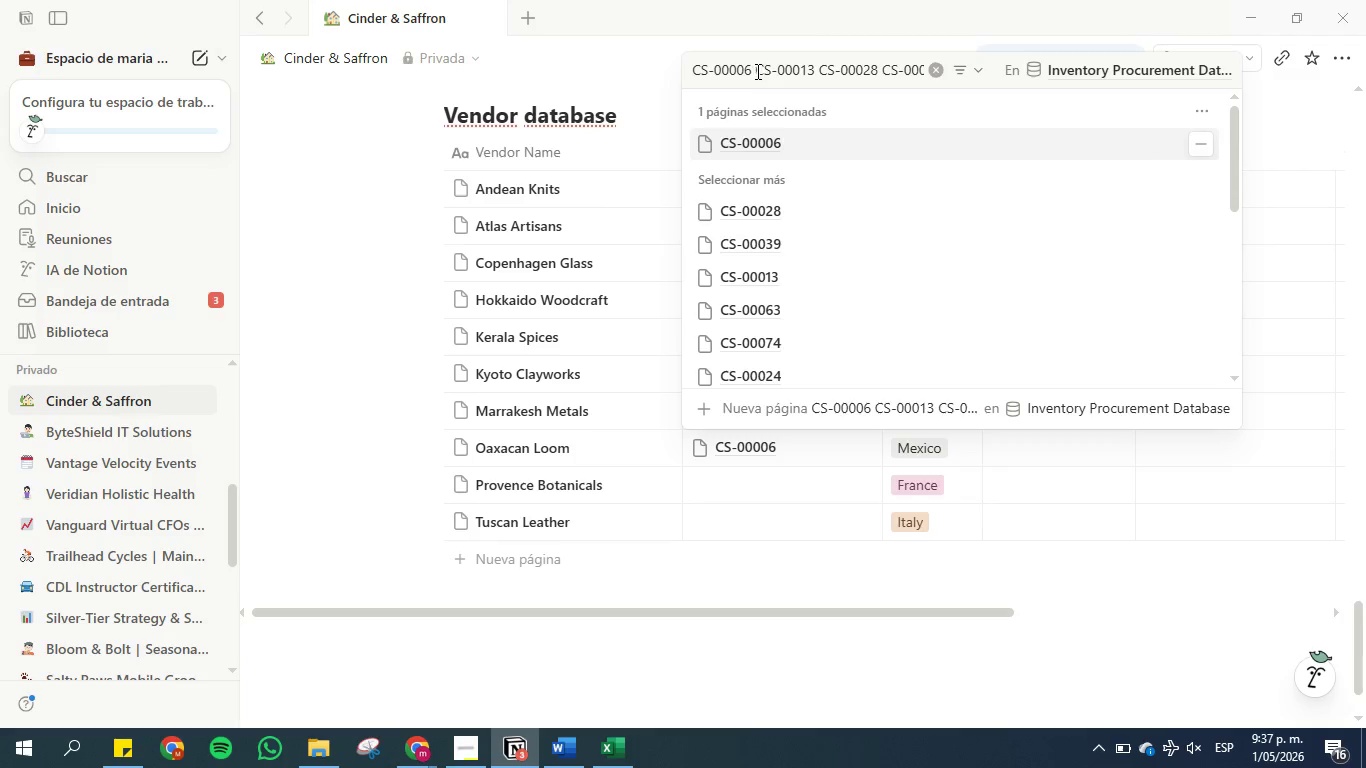 
left_click_drag(start_coordinate=[754, 71], to_coordinate=[690, 70])
 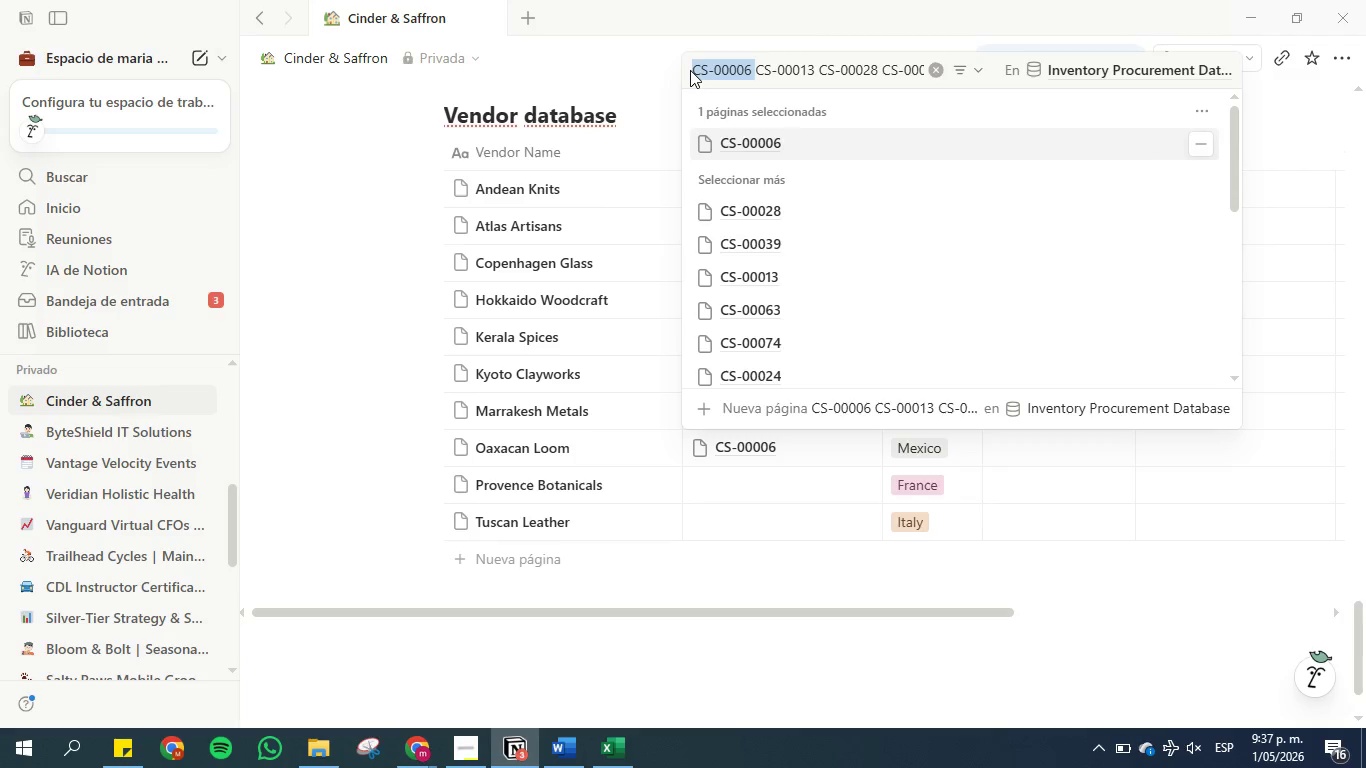 
key(Backspace)
 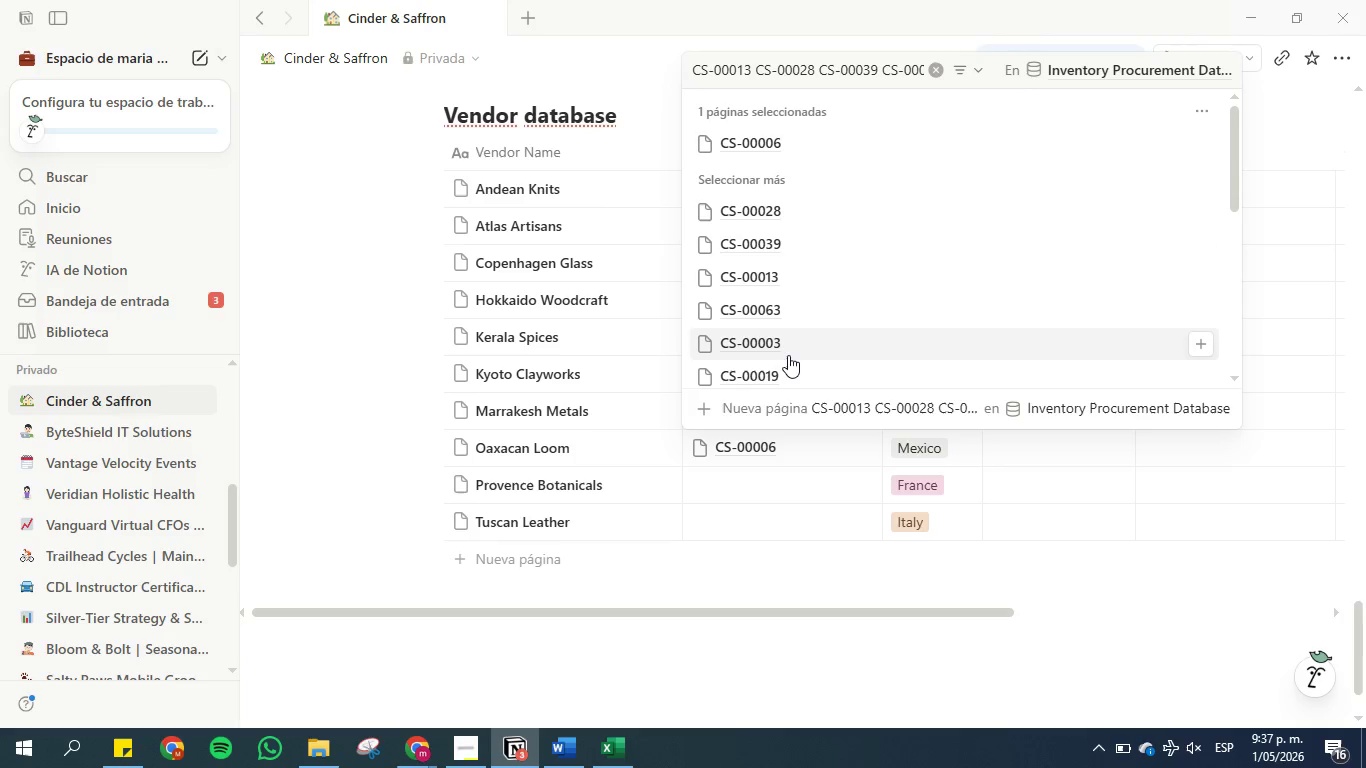 
scroll: coordinate [787, 309], scroll_direction: down, amount: 2.0
 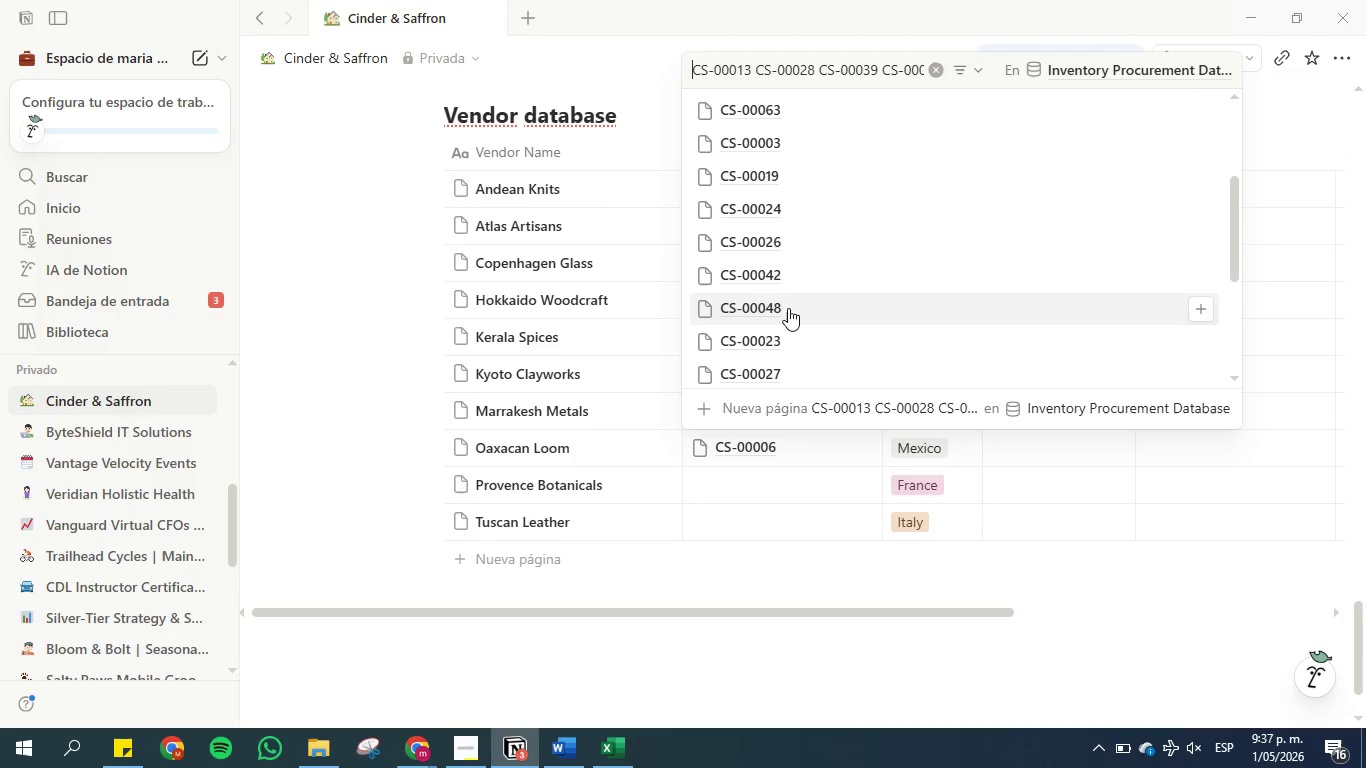 
scroll: coordinate [788, 305], scroll_direction: up, amount: 5.0
 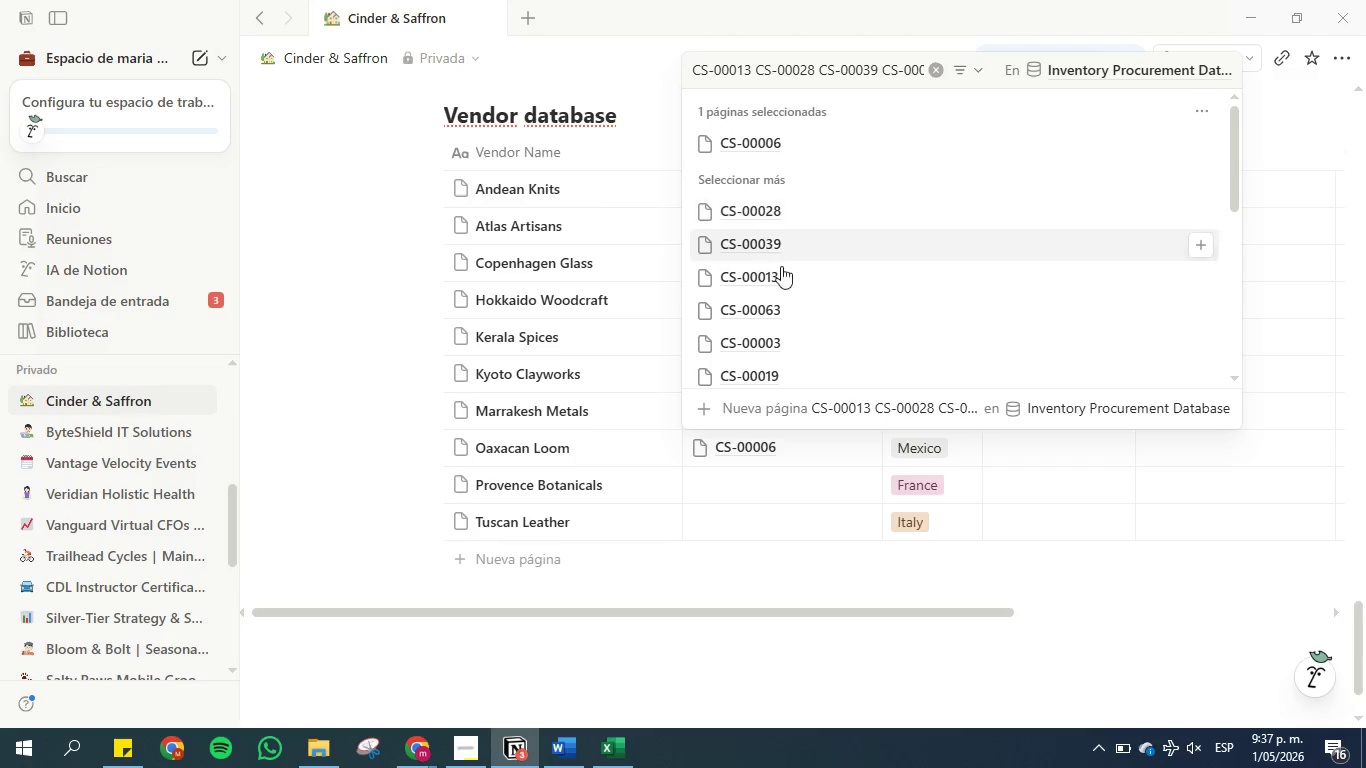 
left_click([784, 273])
 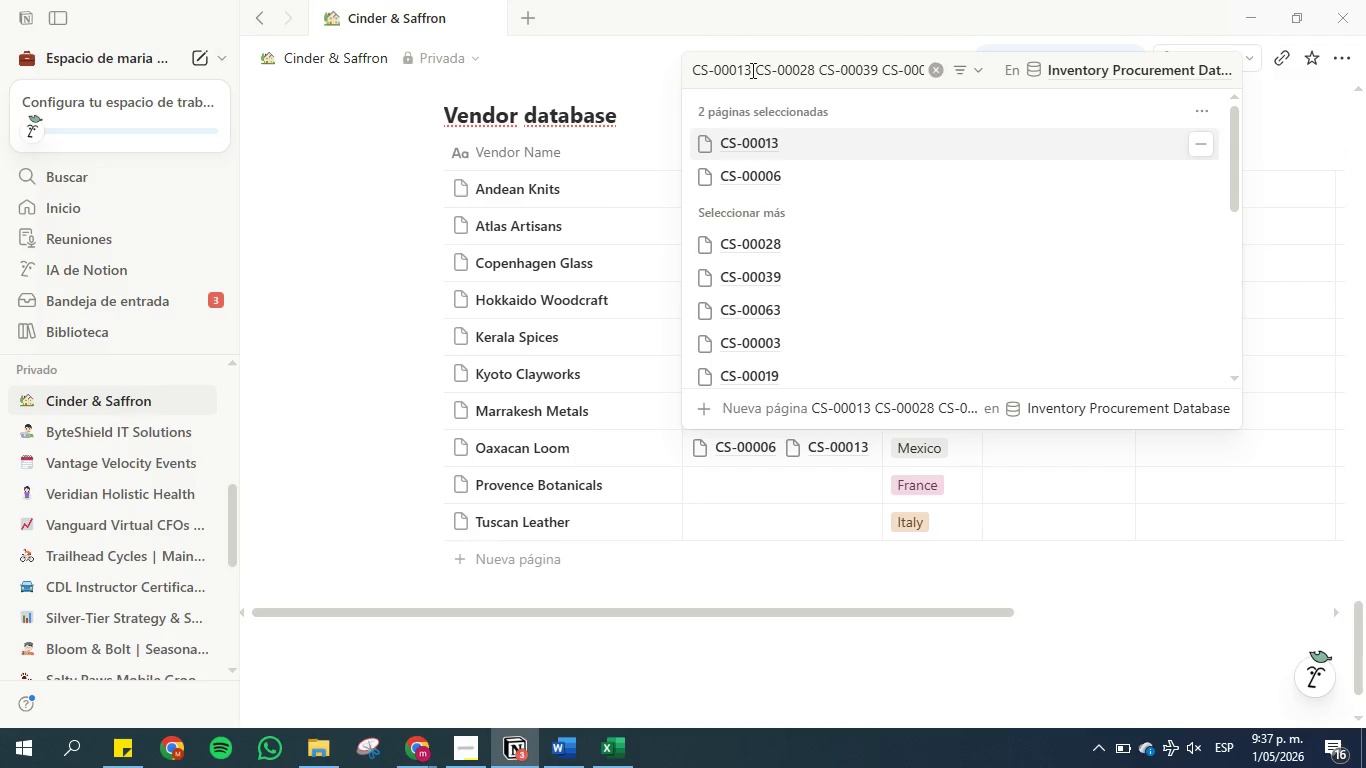 
left_click_drag(start_coordinate=[754, 69], to_coordinate=[693, 70])
 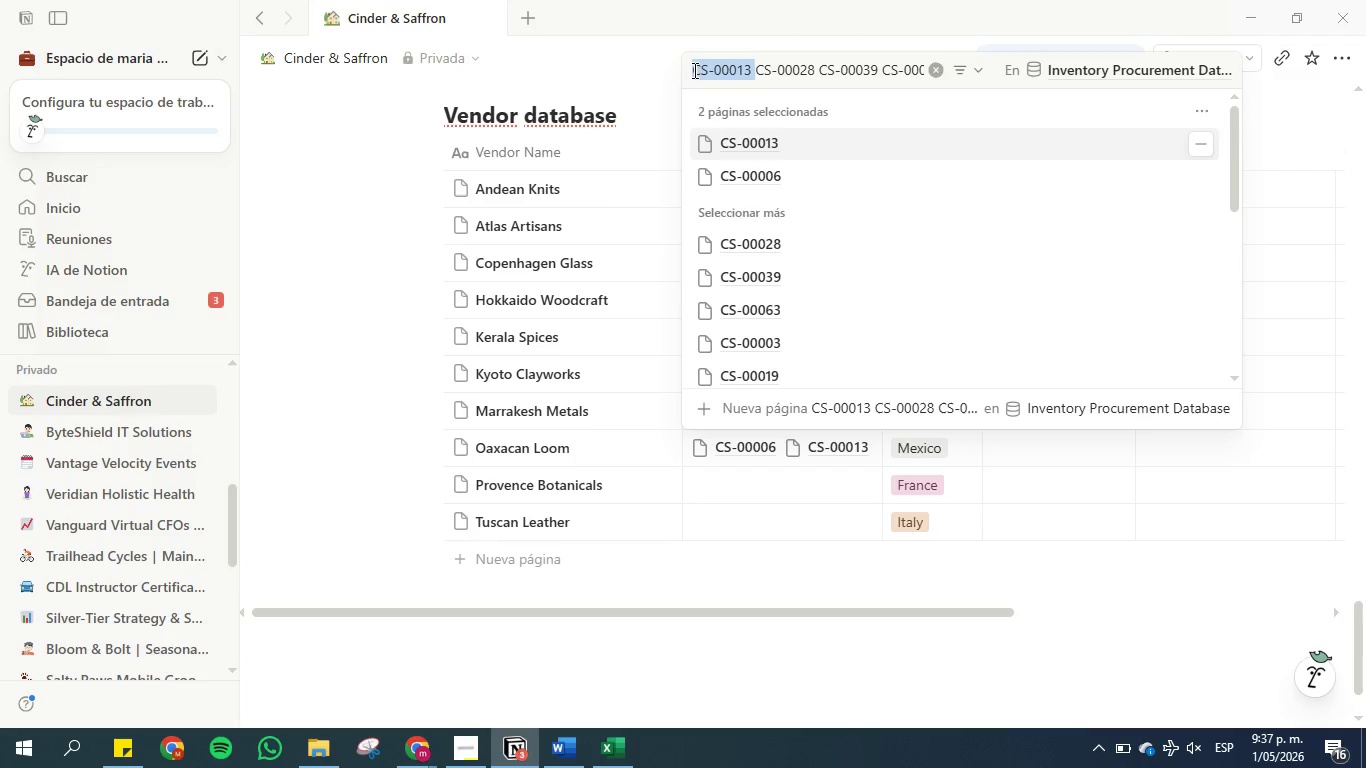 
key(Backspace)
 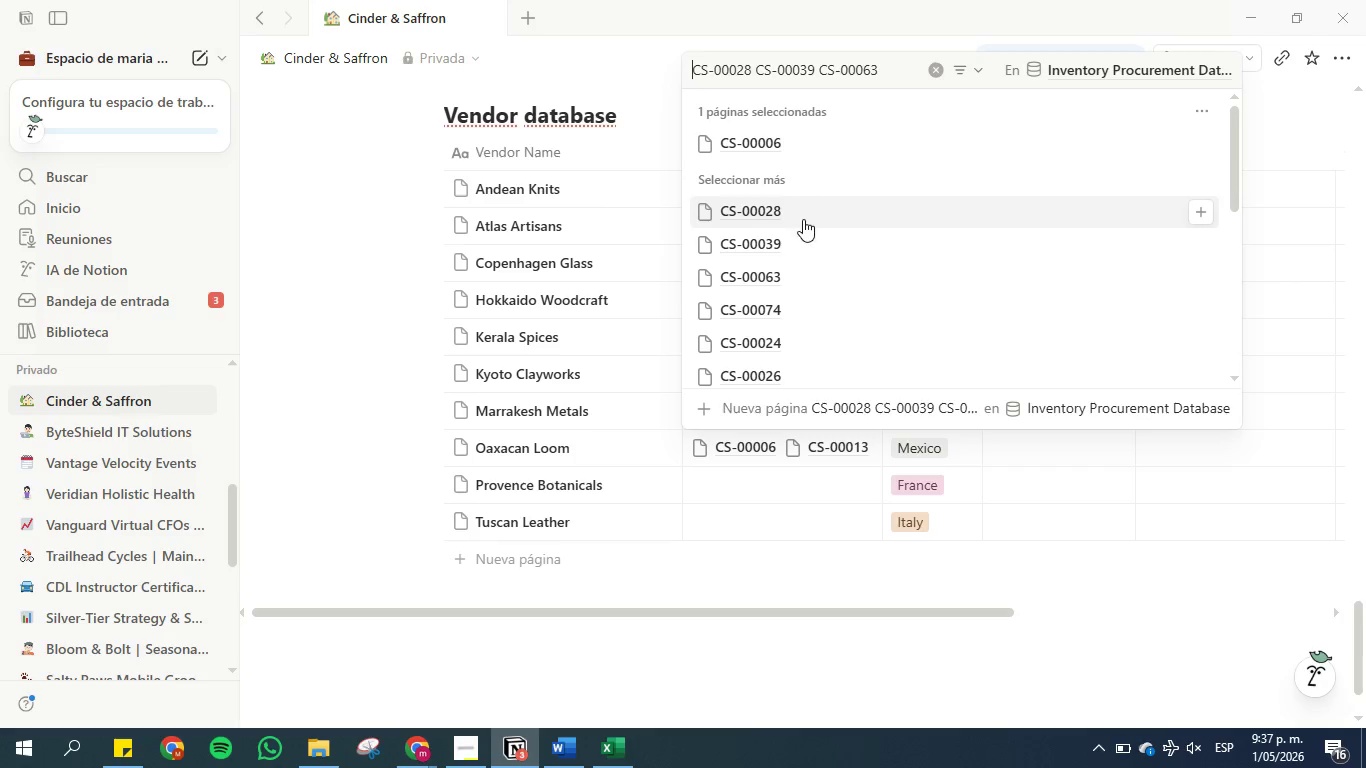 
left_click([797, 215])
 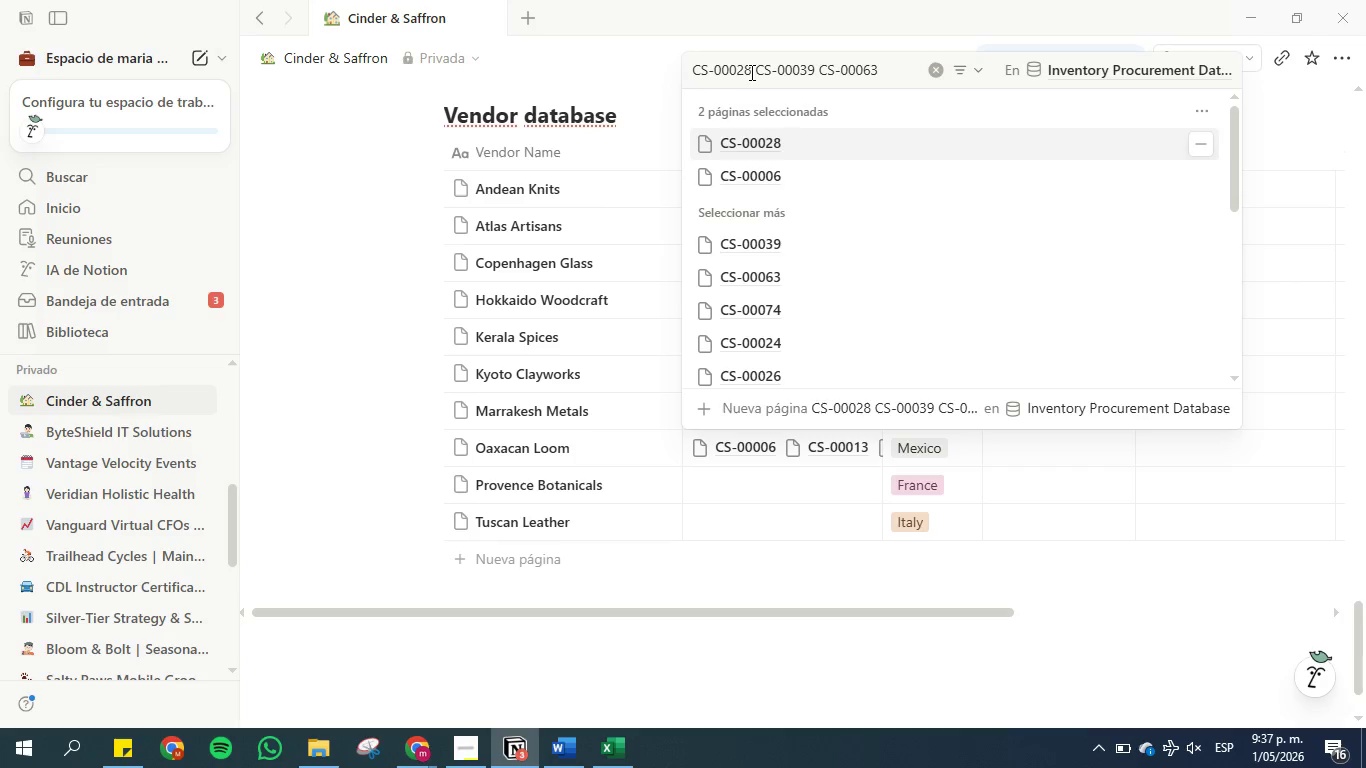 
left_click_drag(start_coordinate=[753, 72], to_coordinate=[685, 72])
 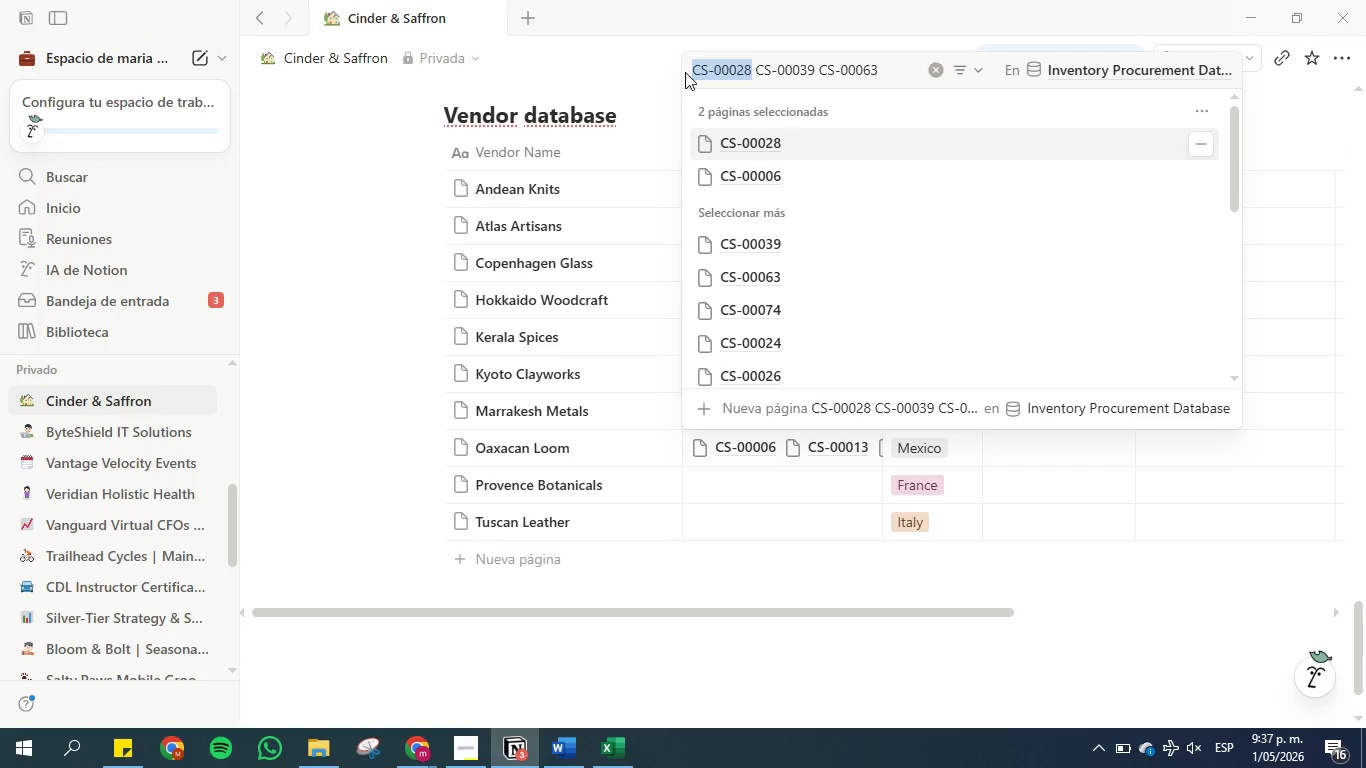 
key(Backspace)
 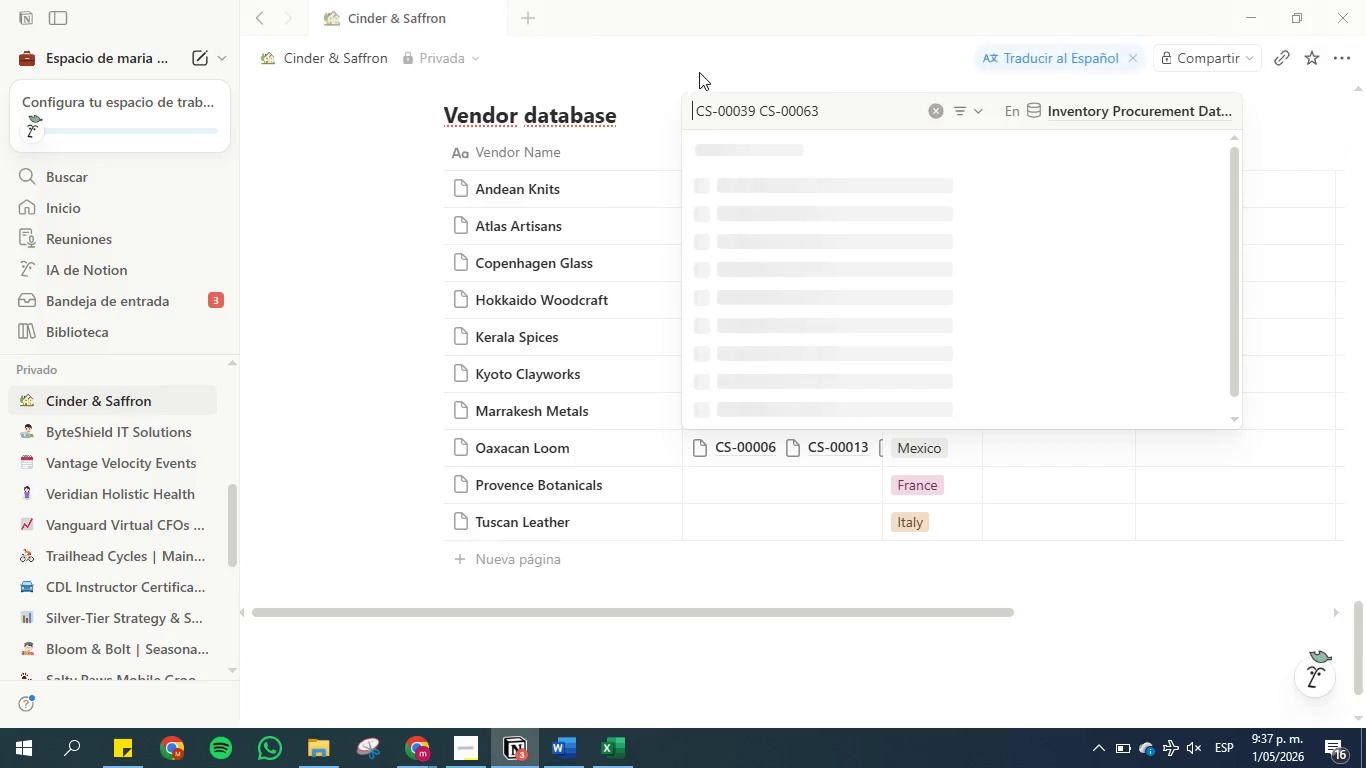 
mouse_move([777, 114])
 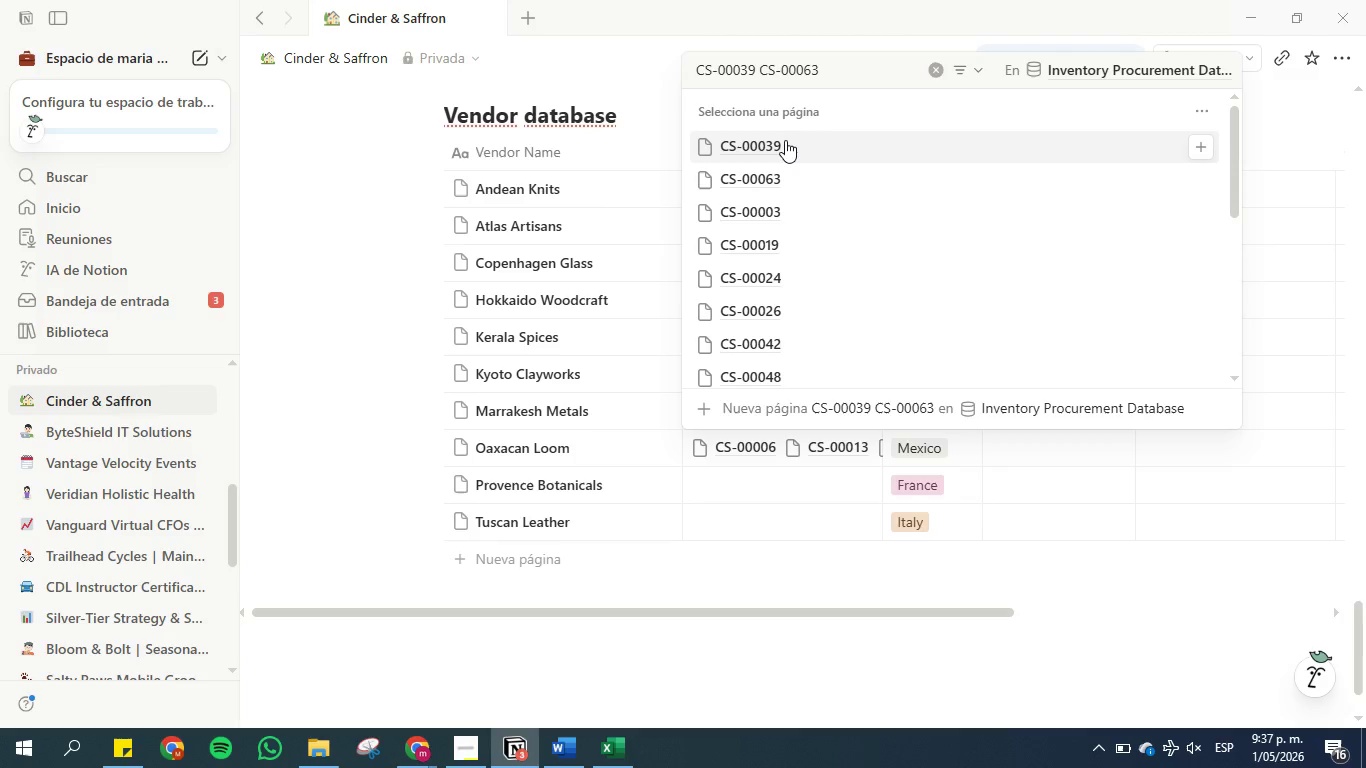 
left_click([785, 140])
 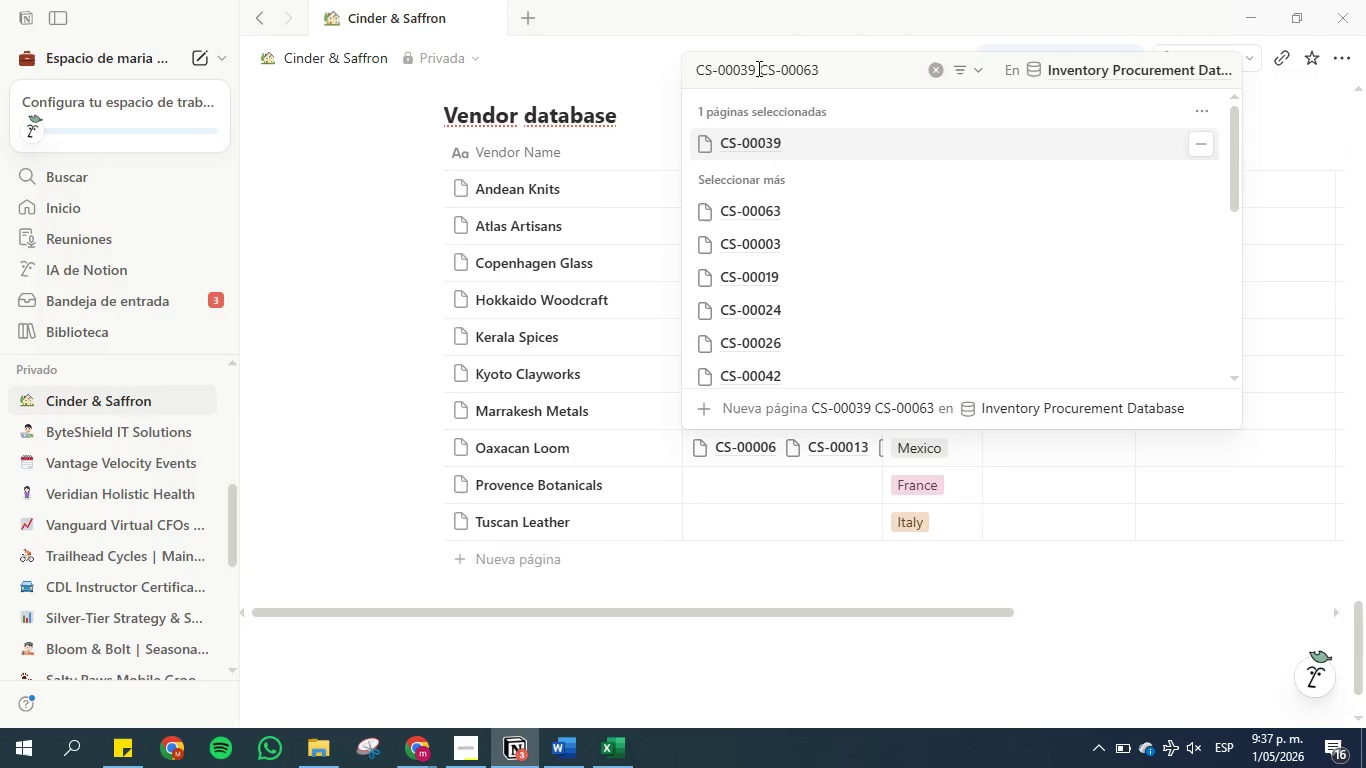 
left_click_drag(start_coordinate=[757, 67], to_coordinate=[679, 67])
 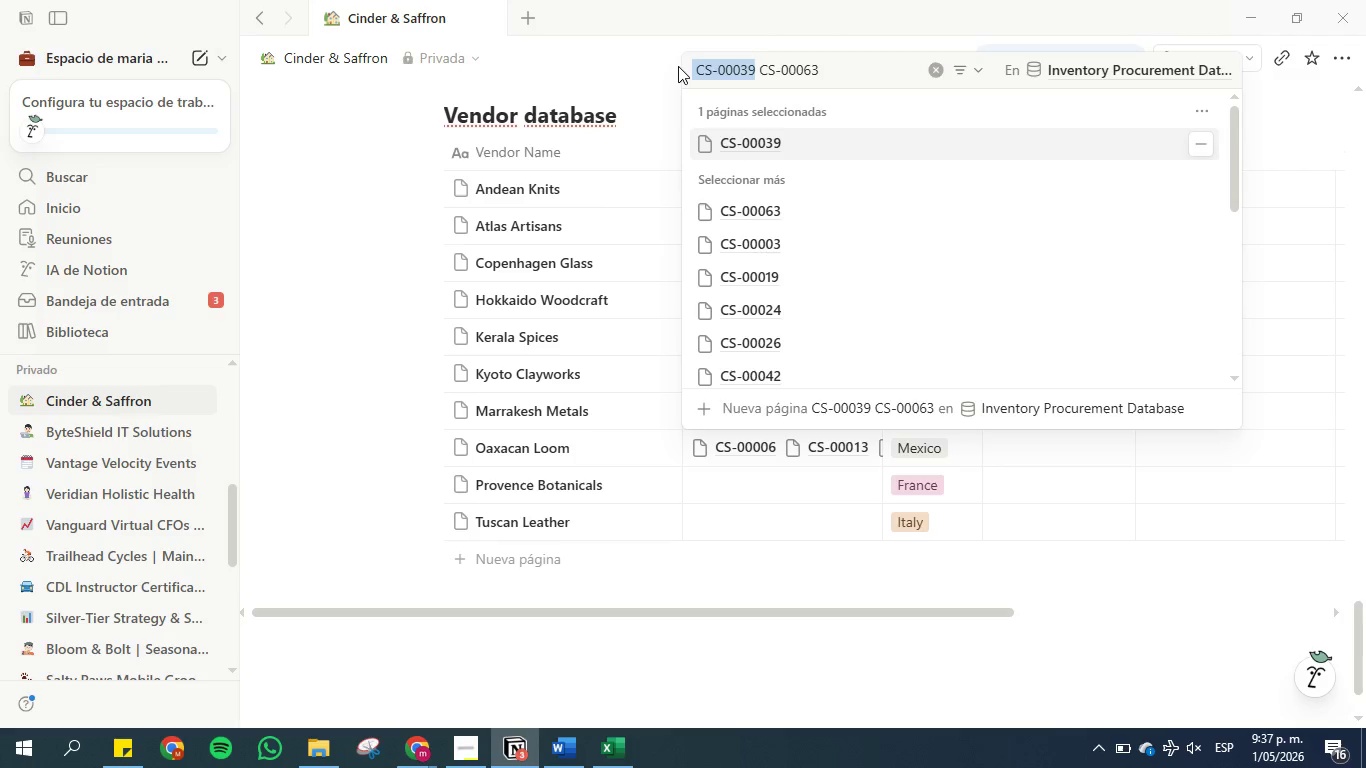 
key(Backspace)
 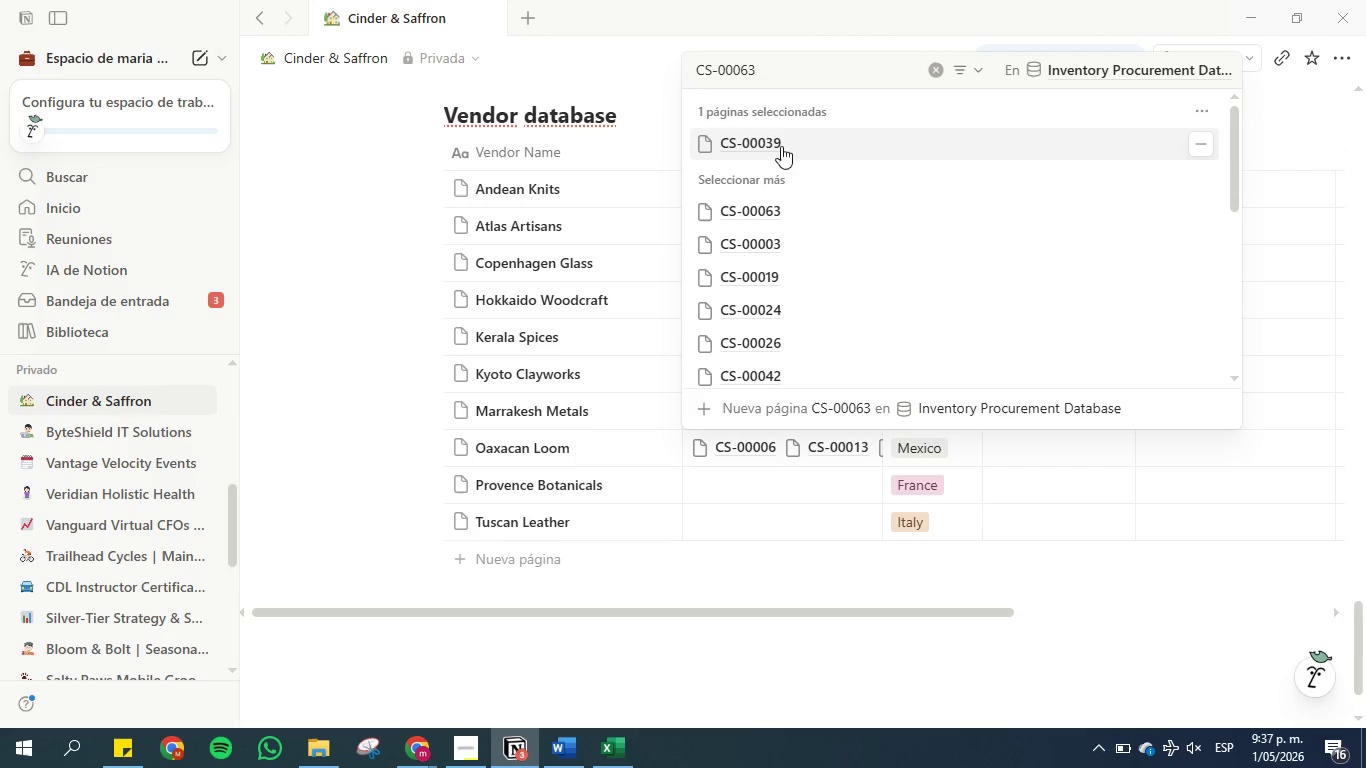 
left_click([780, 212])
 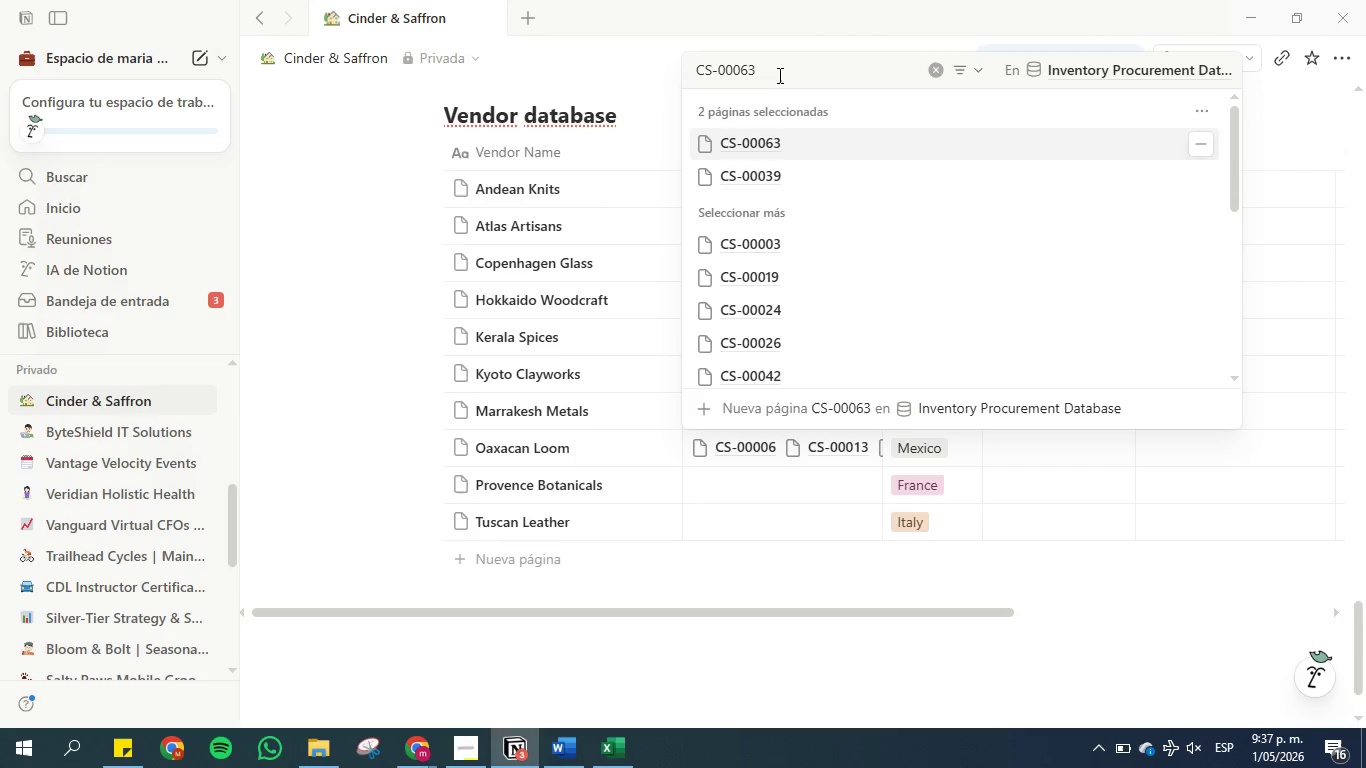 
left_click_drag(start_coordinate=[778, 75], to_coordinate=[695, 63])
 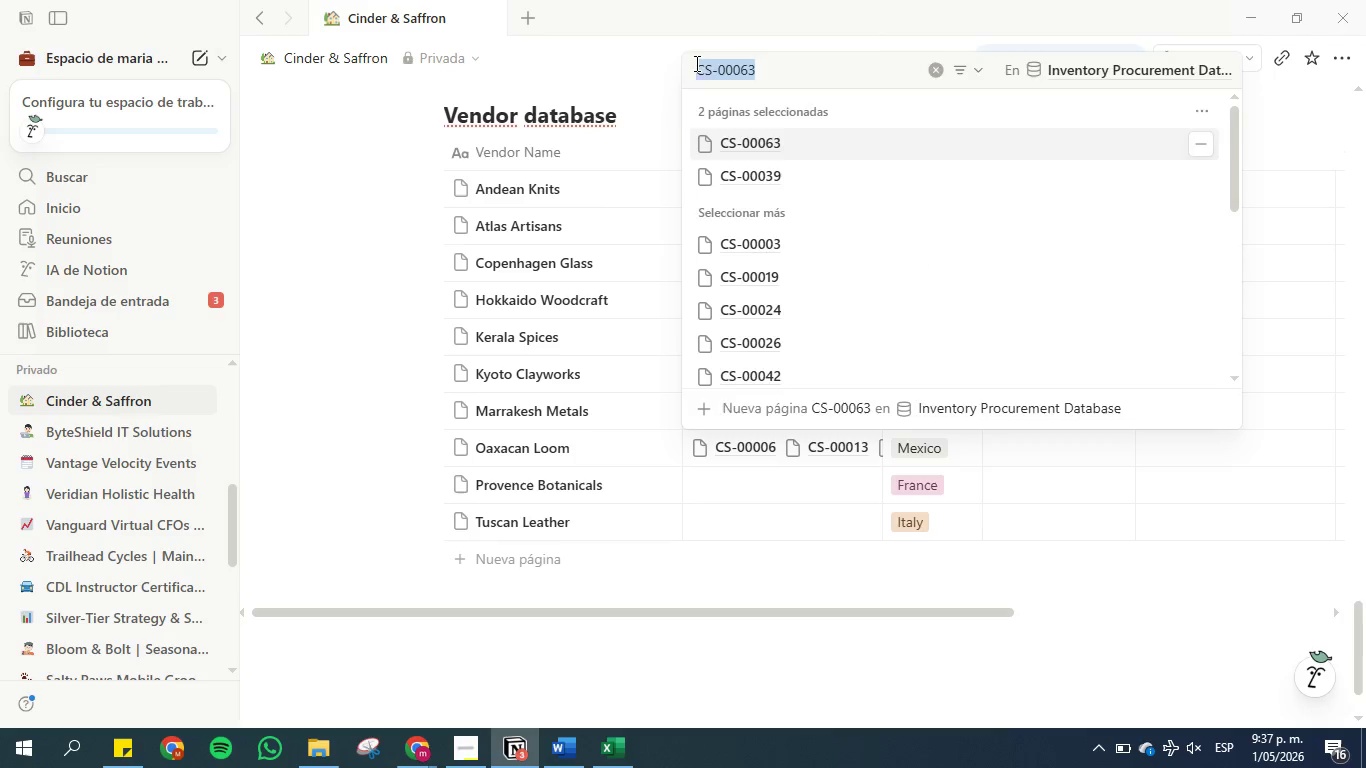 
key(Backspace)
 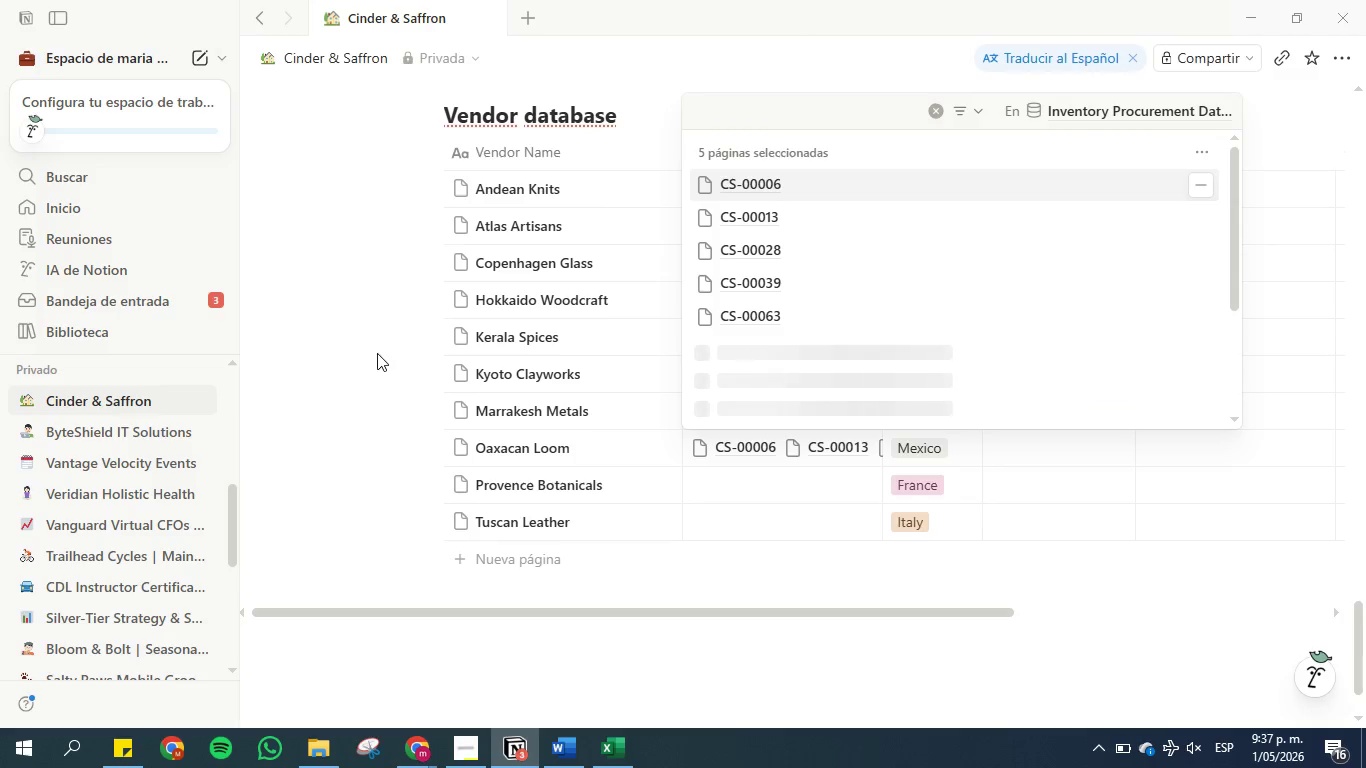 
left_click([377, 353])
 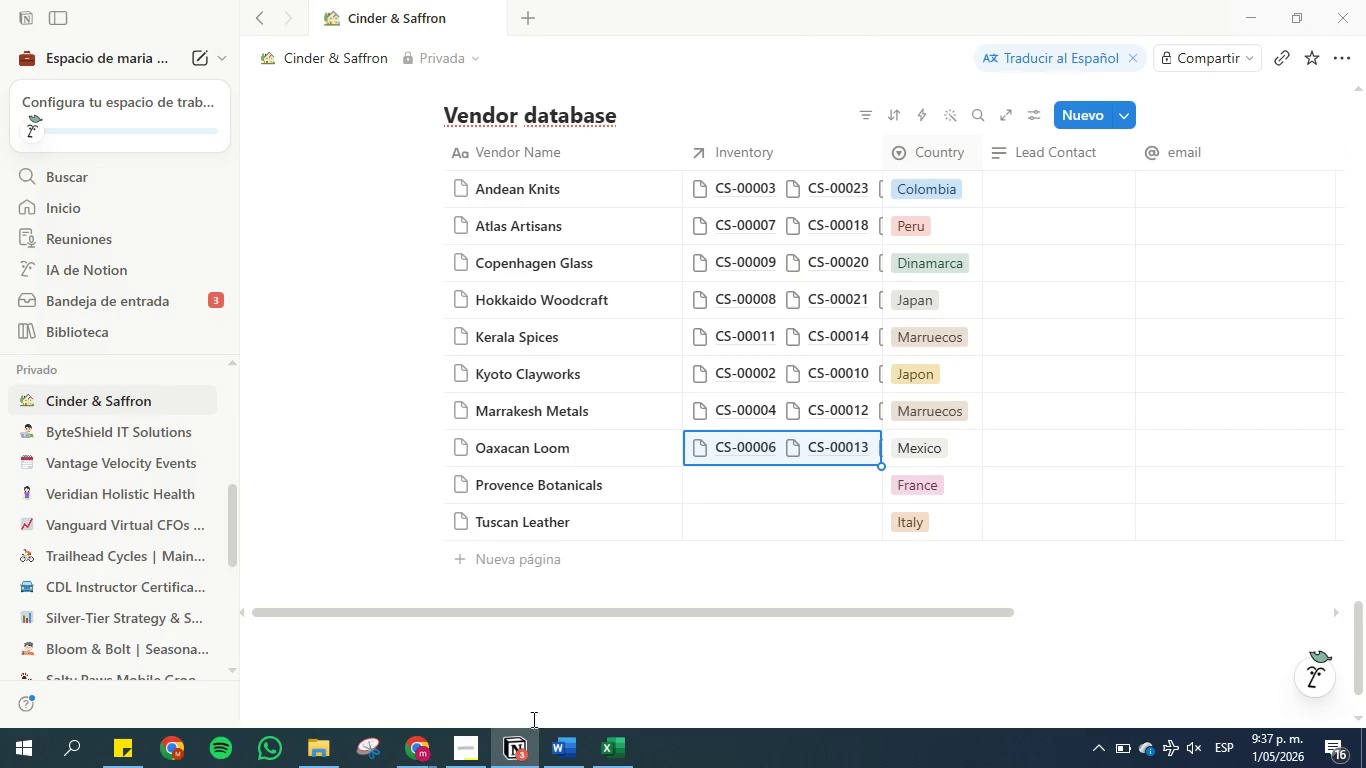 
left_click([601, 760])
 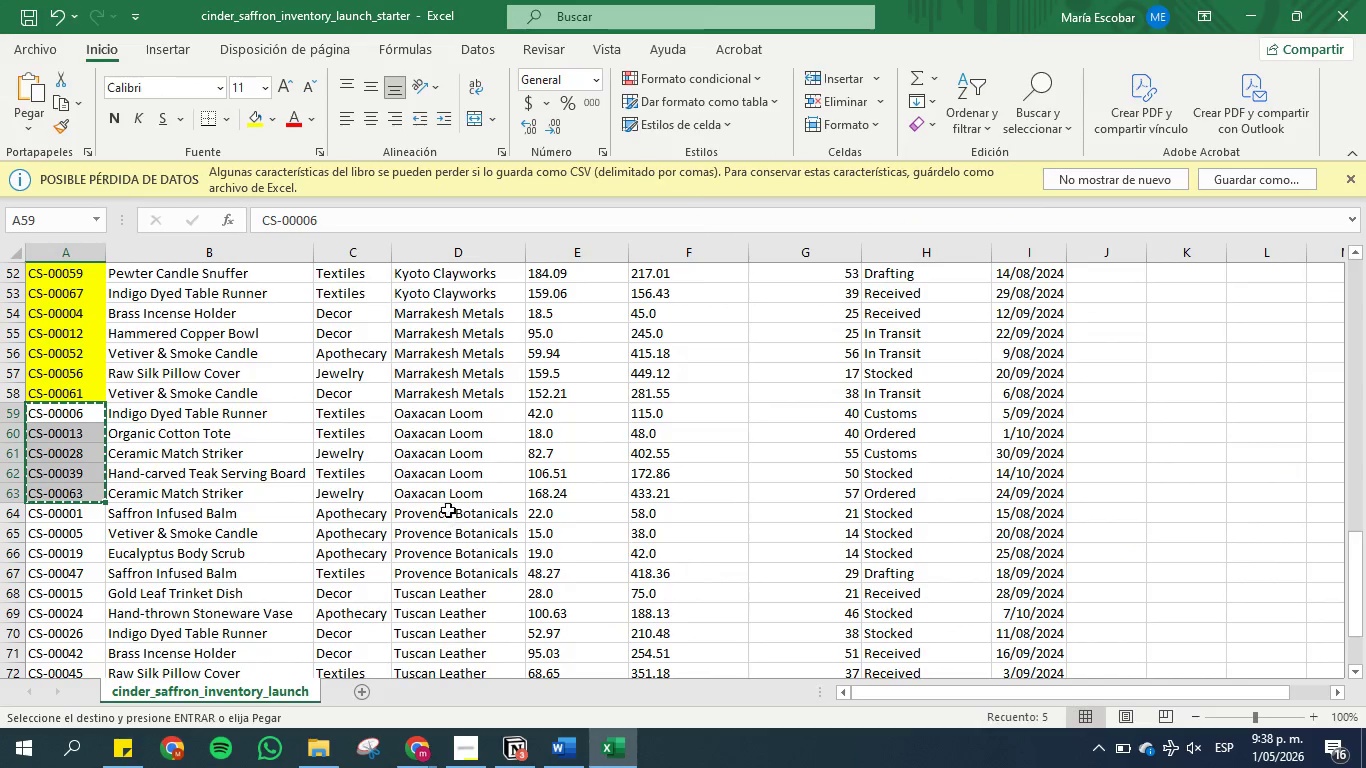 
scroll: coordinate [448, 487], scroll_direction: down, amount: 2.0
 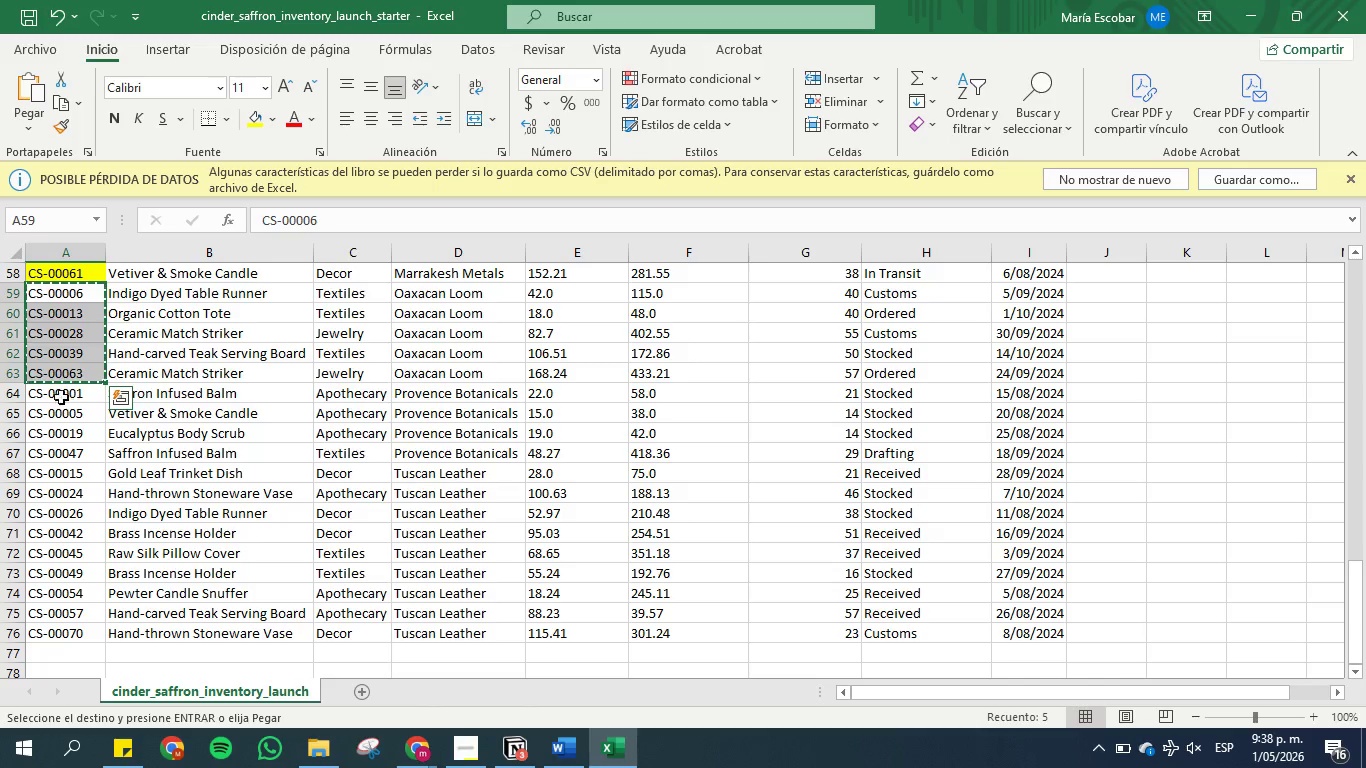 
left_click_drag(start_coordinate=[47, 394], to_coordinate=[59, 456])
 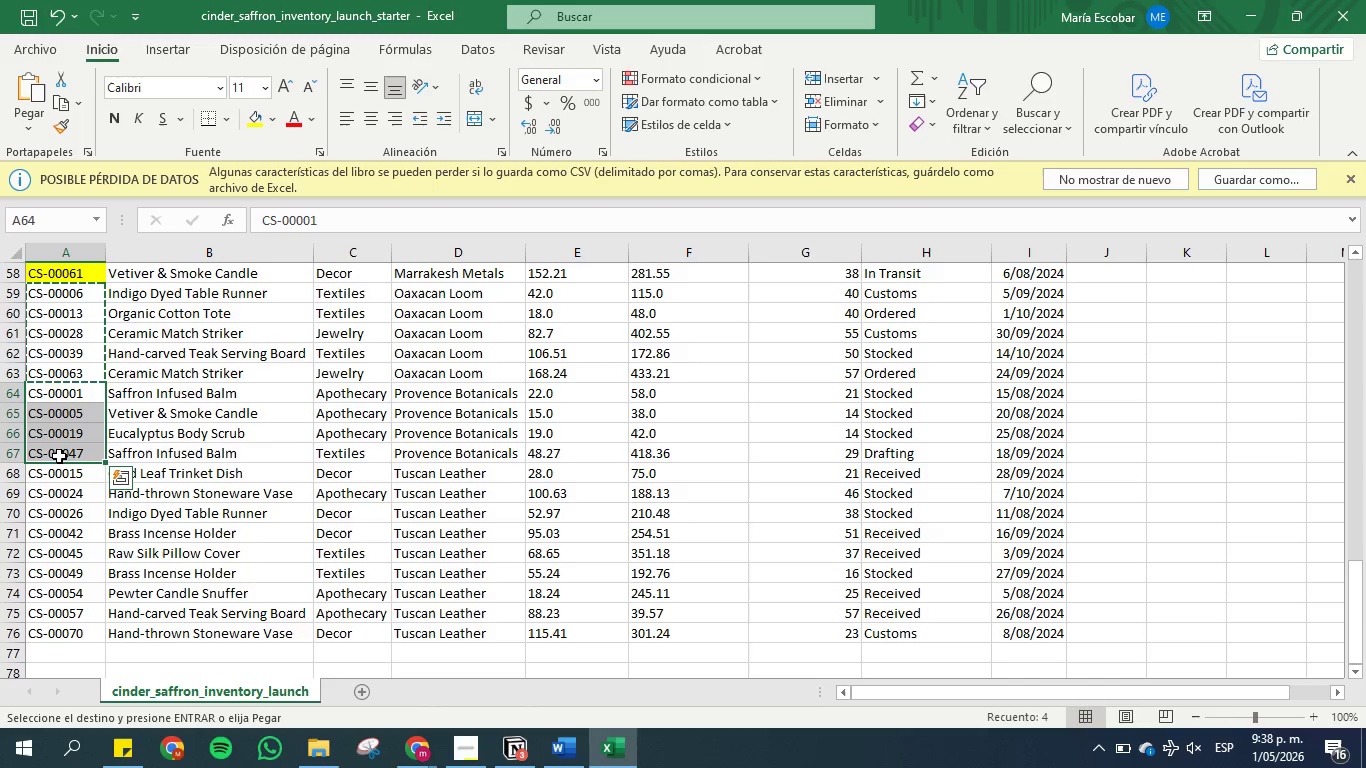 
key(Control+C)
 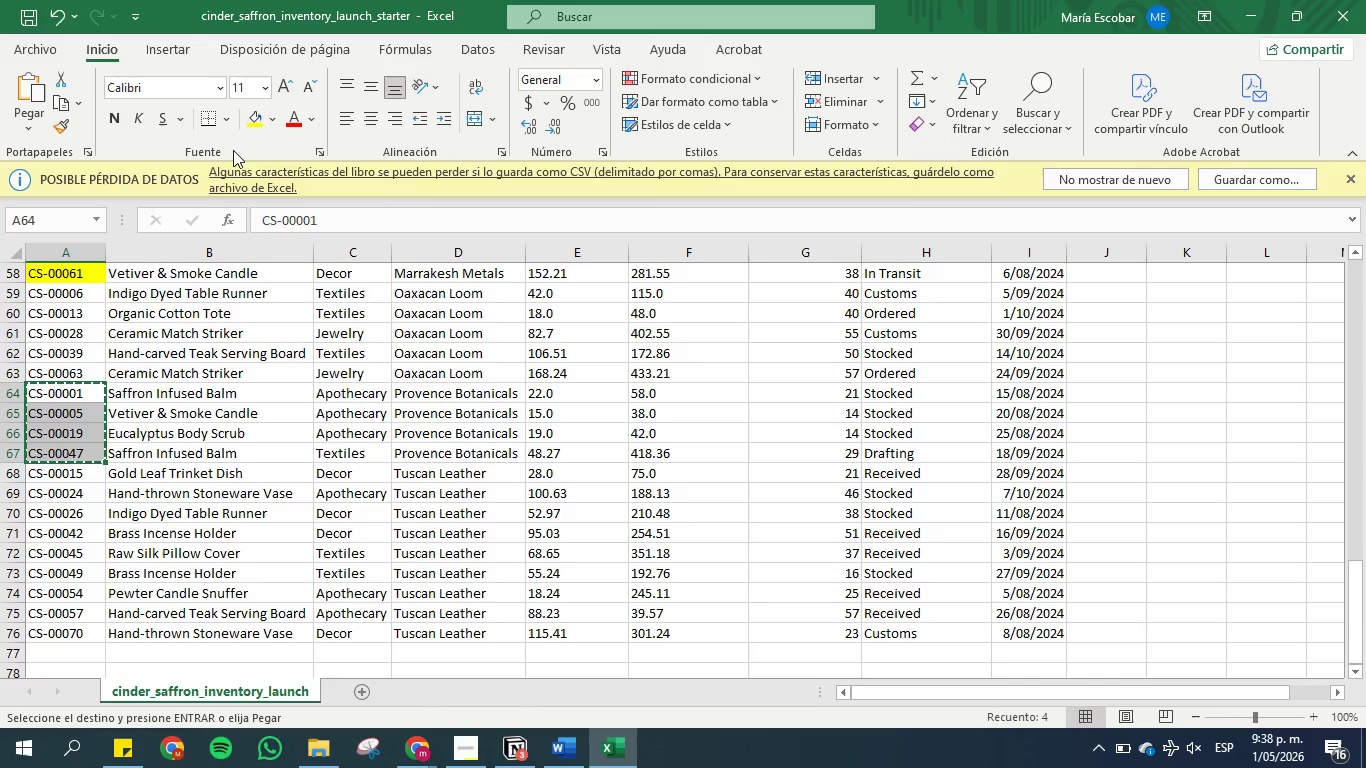 
left_click([250, 119])
 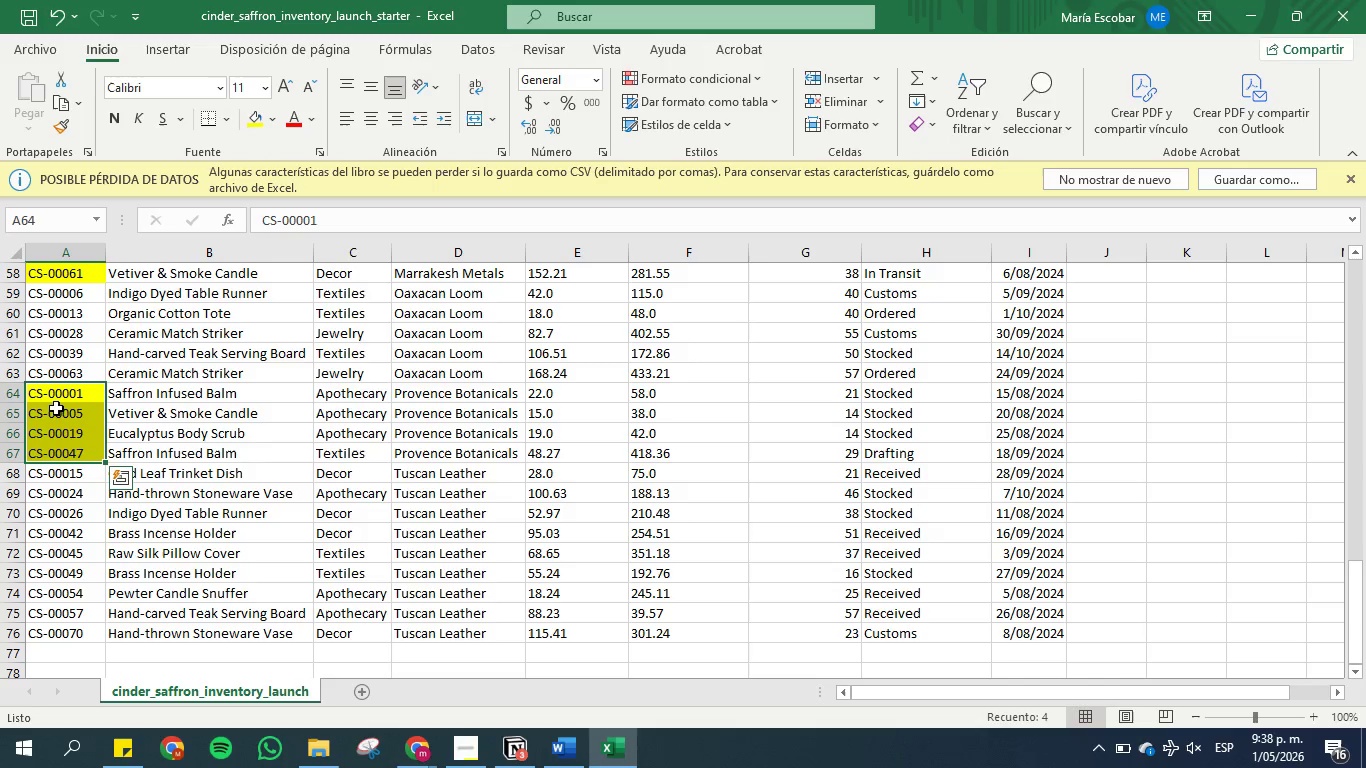 
left_click_drag(start_coordinate=[40, 394], to_coordinate=[59, 446])
 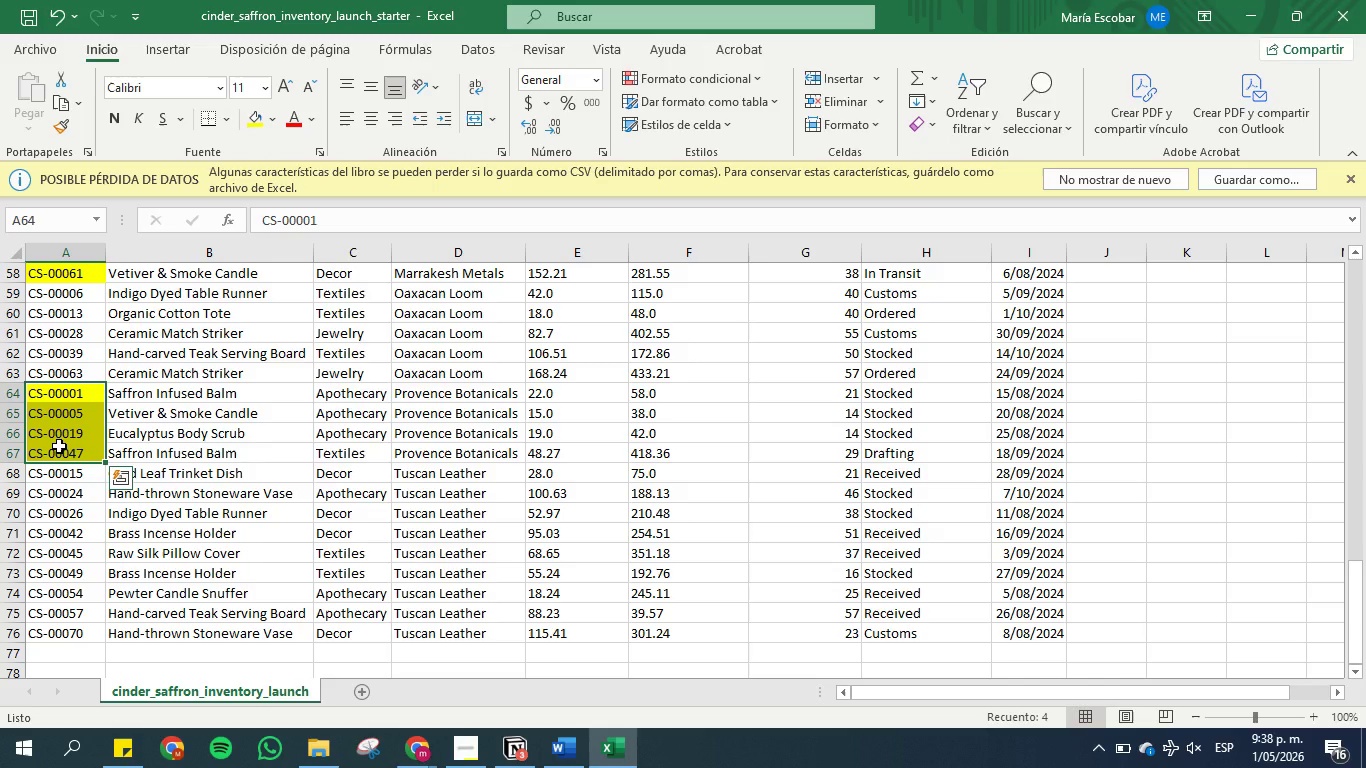 
key(Control+C)
 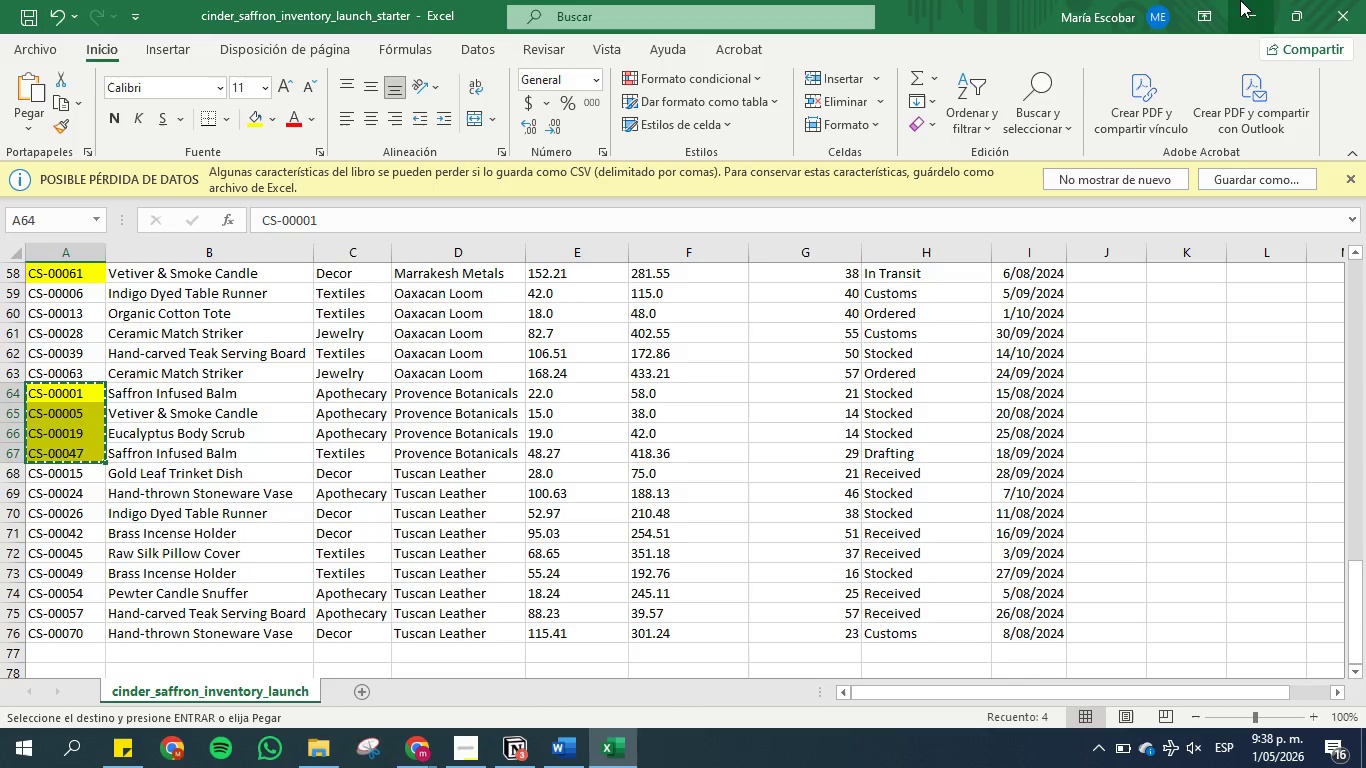 
left_click([1247, 4])
 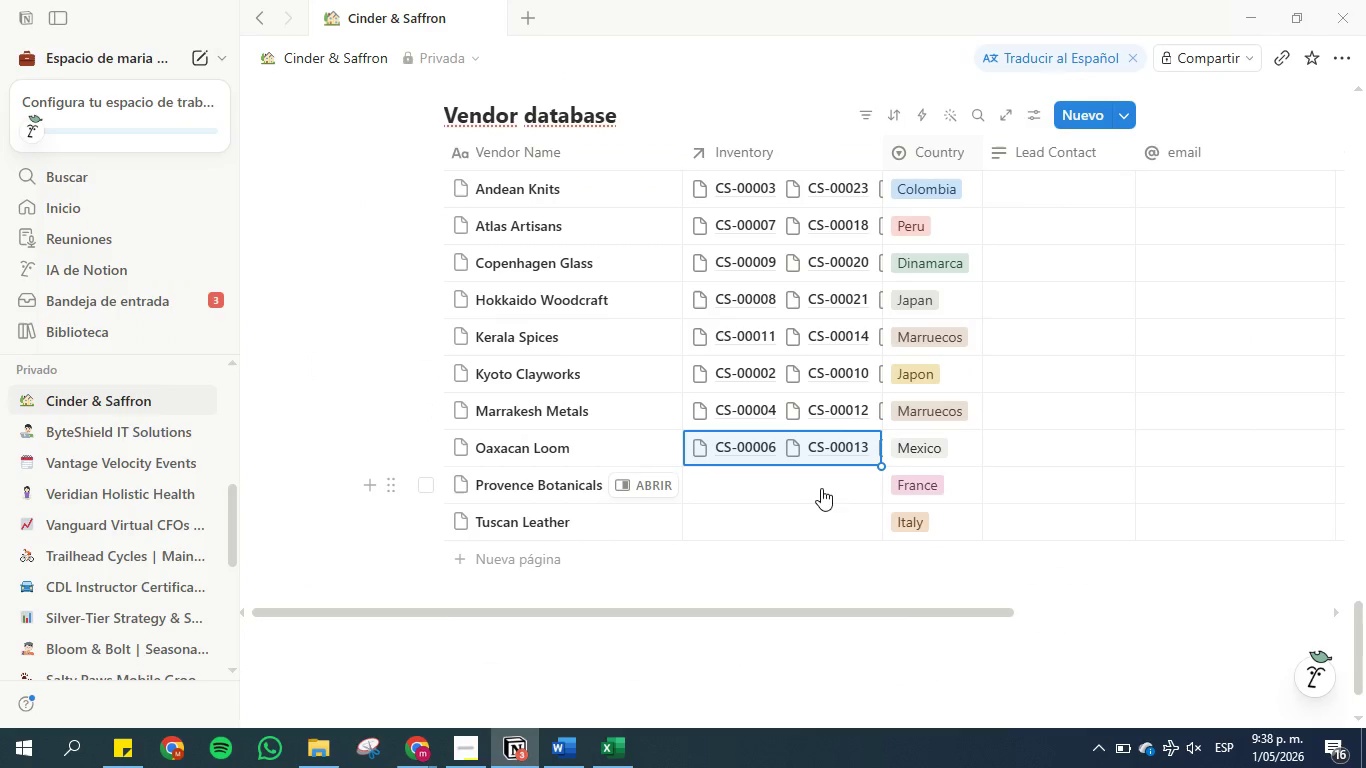 
left_click([833, 486])
 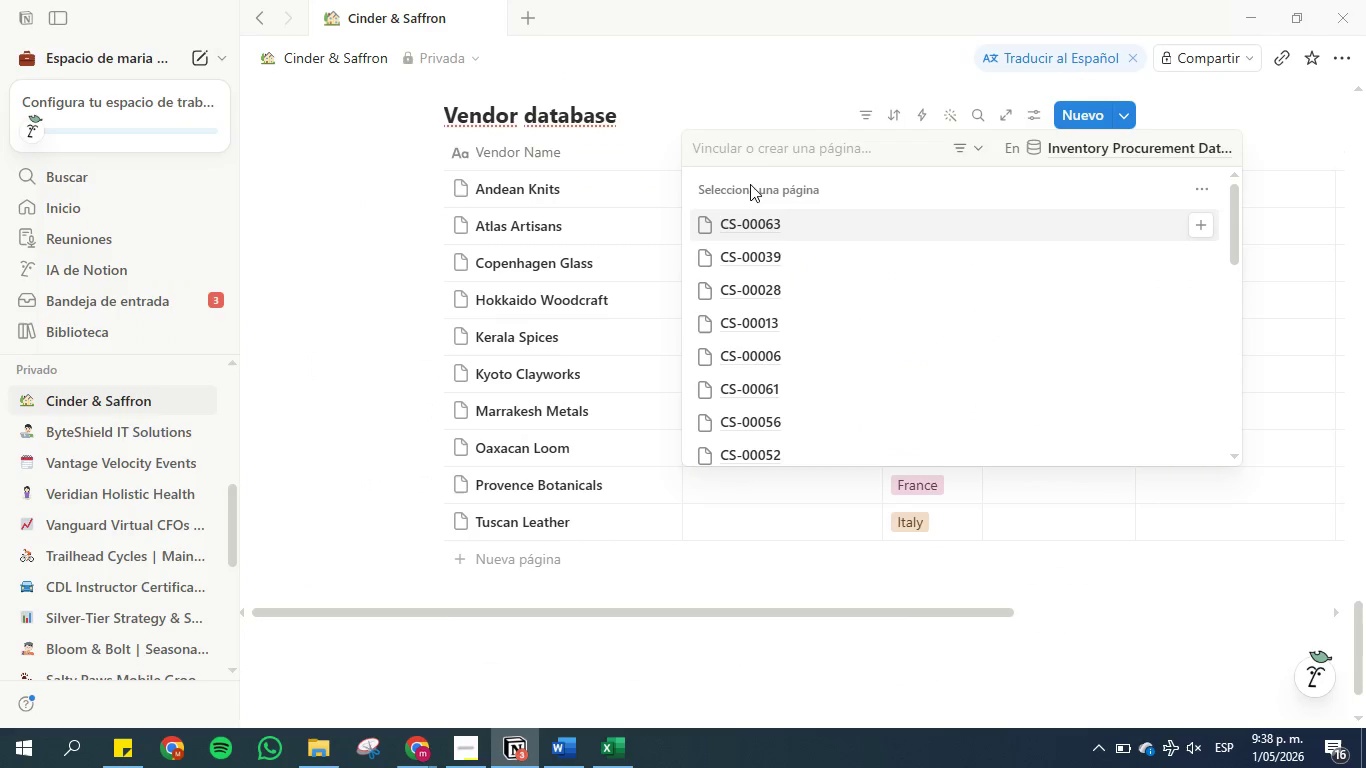 
left_click([744, 155])
 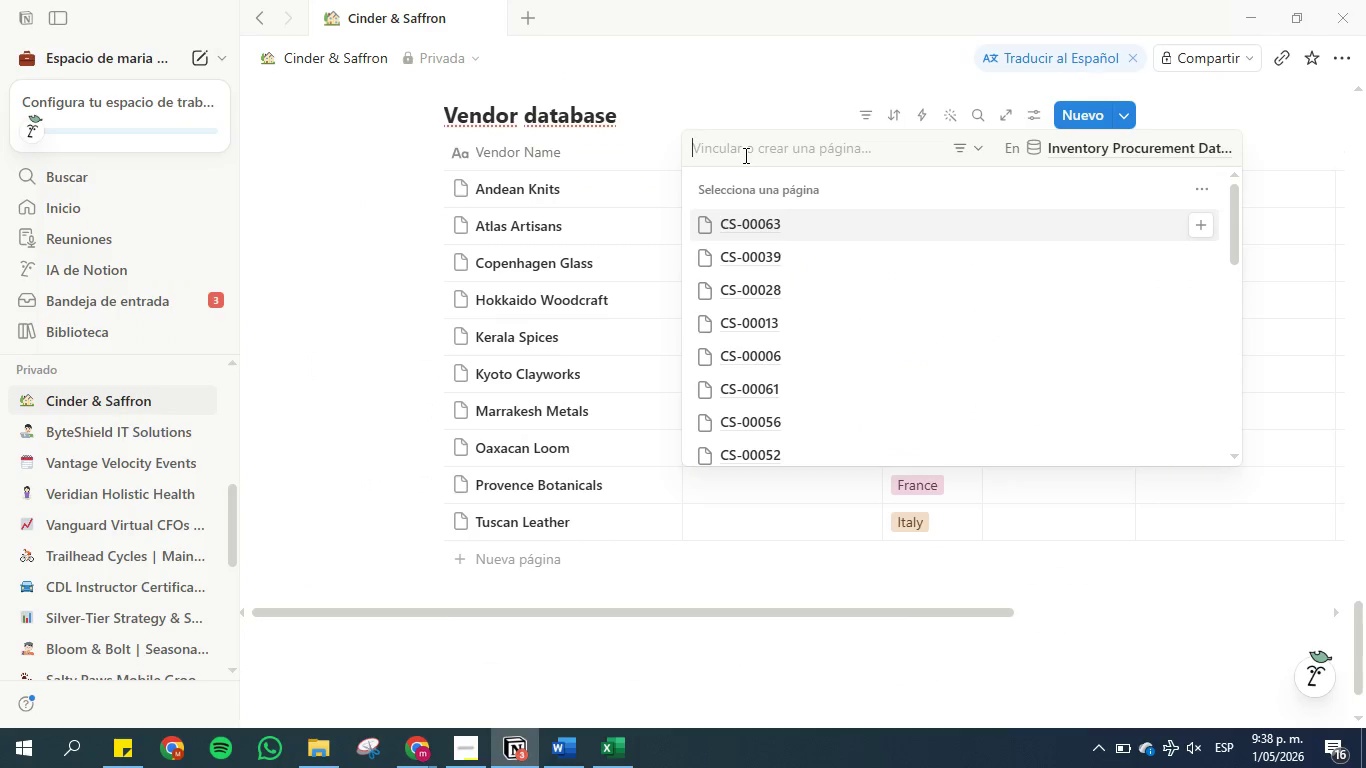 
key(Control+V)
 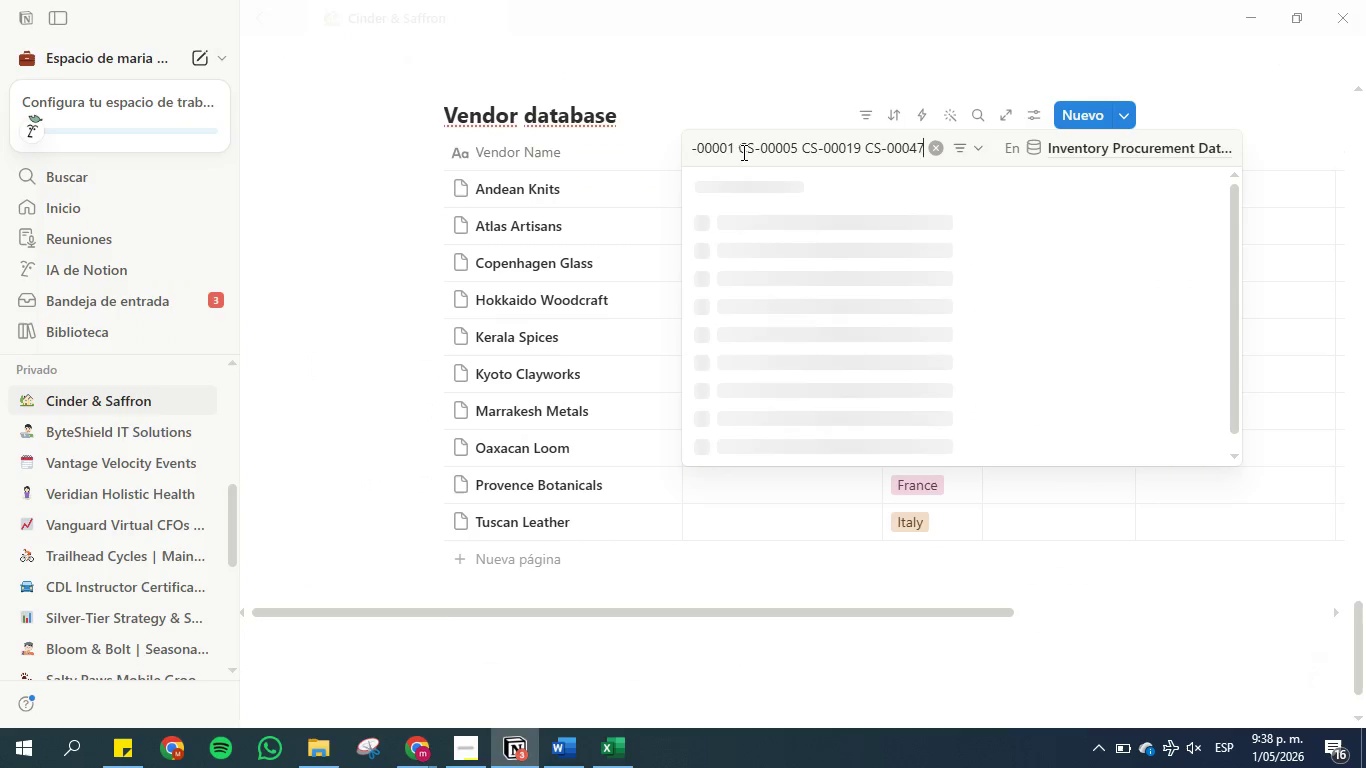 
left_click([741, 151])
 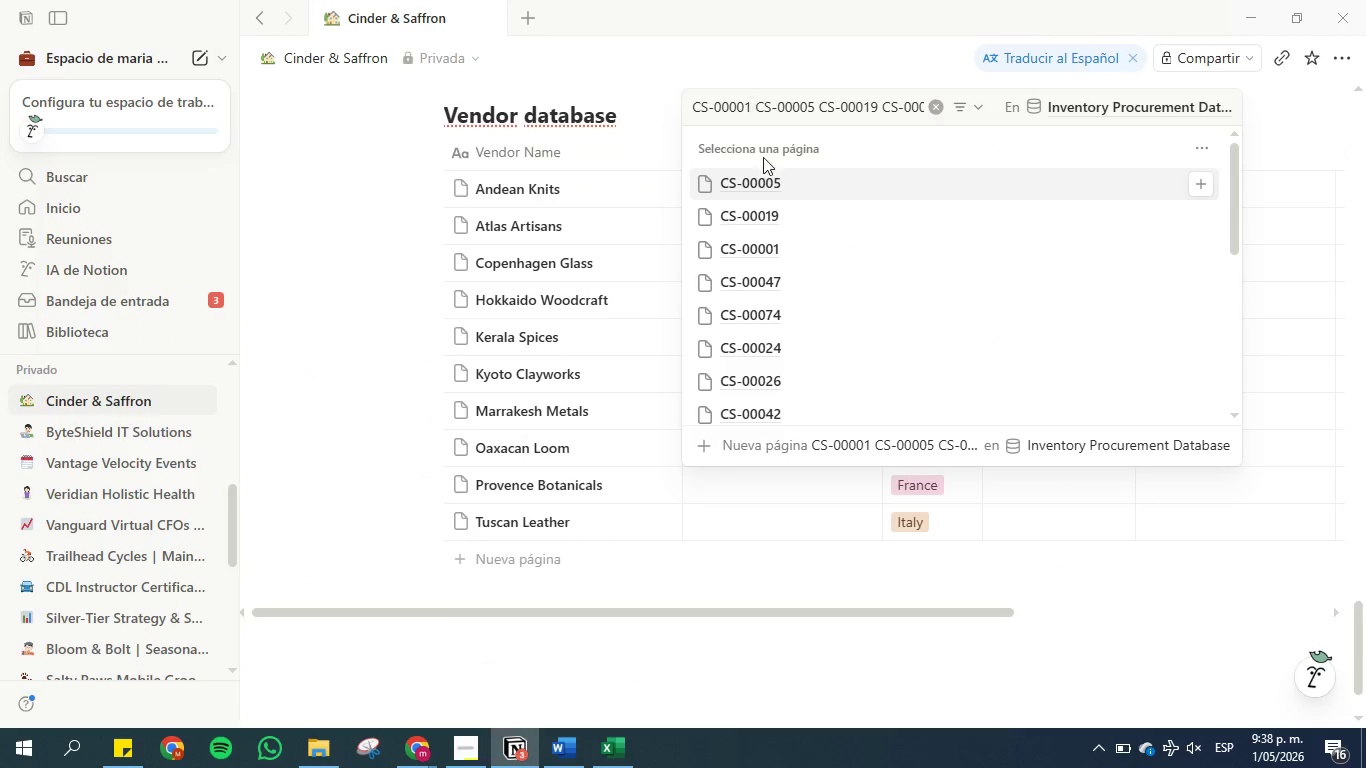 
left_click([789, 253])
 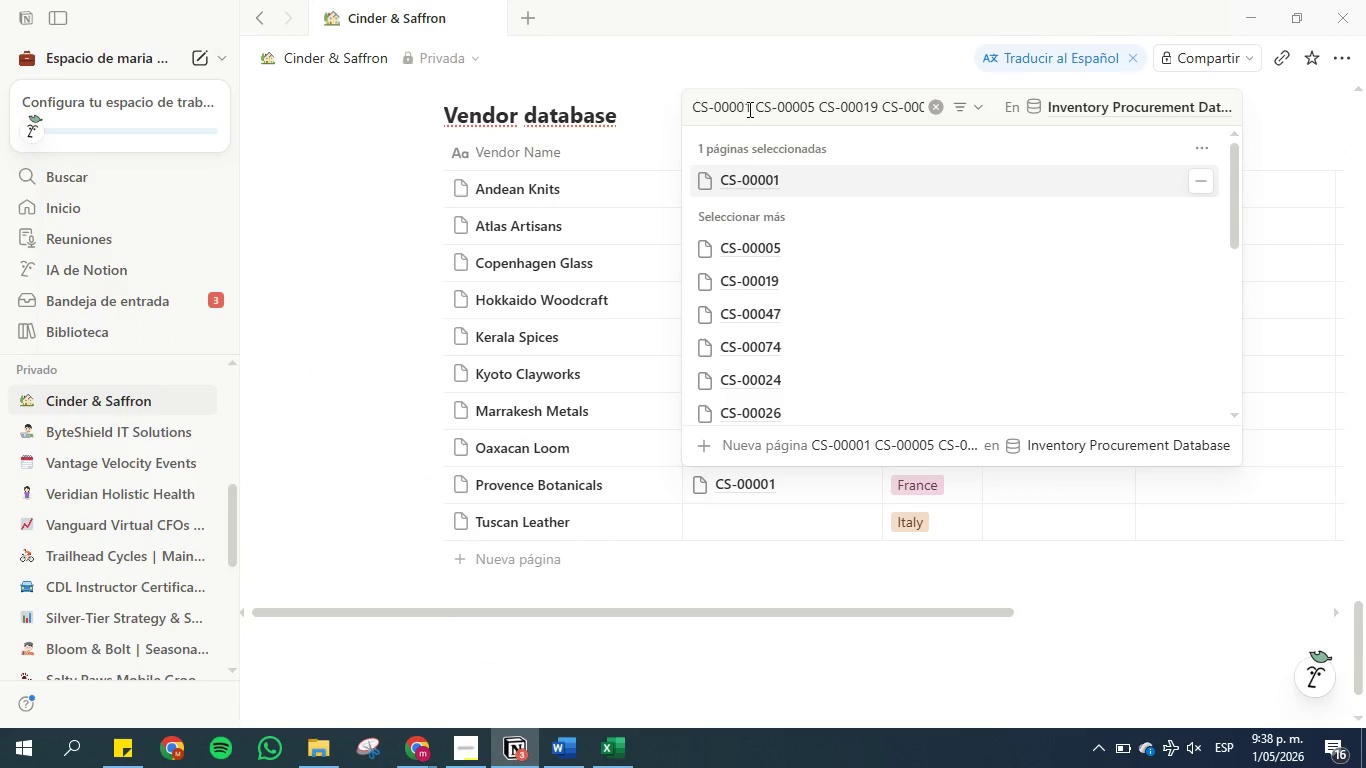 
left_click_drag(start_coordinate=[749, 109], to_coordinate=[609, 96])
 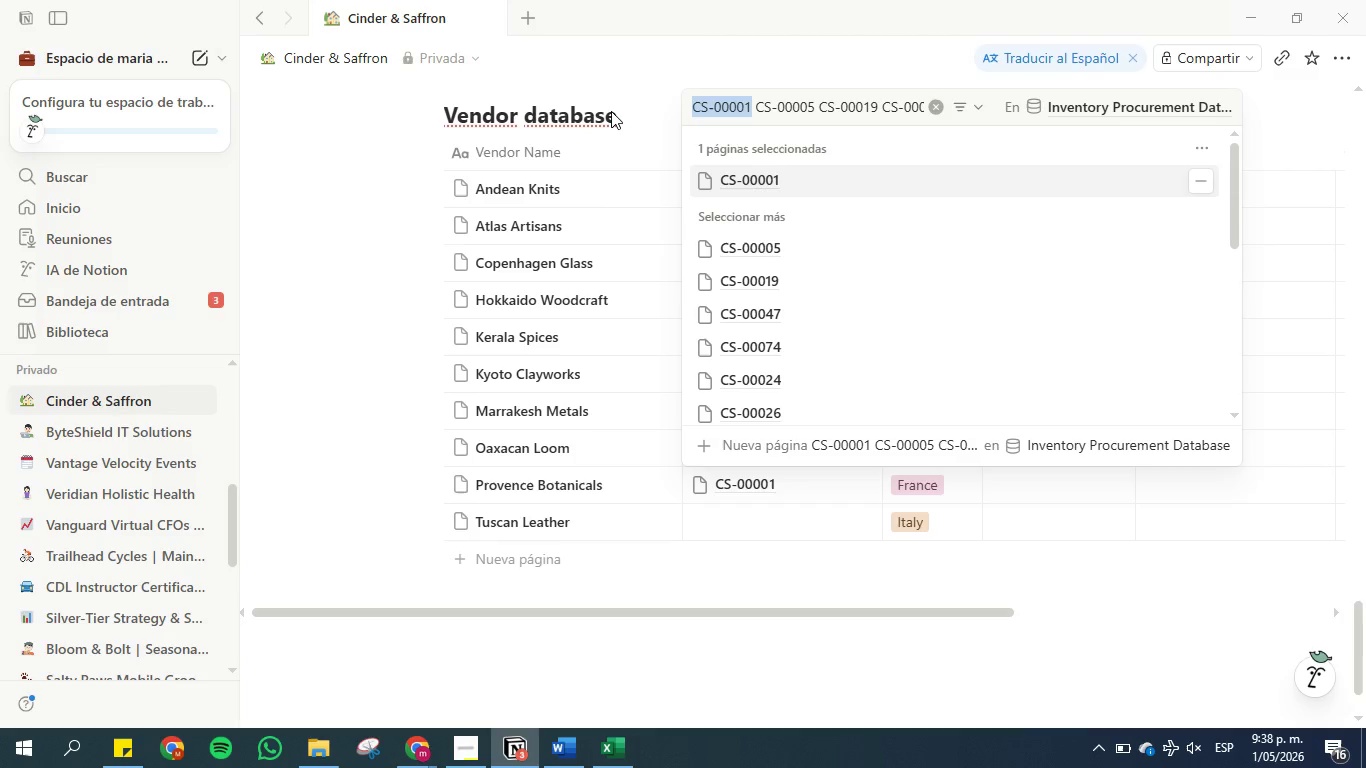 
key(Backspace)
 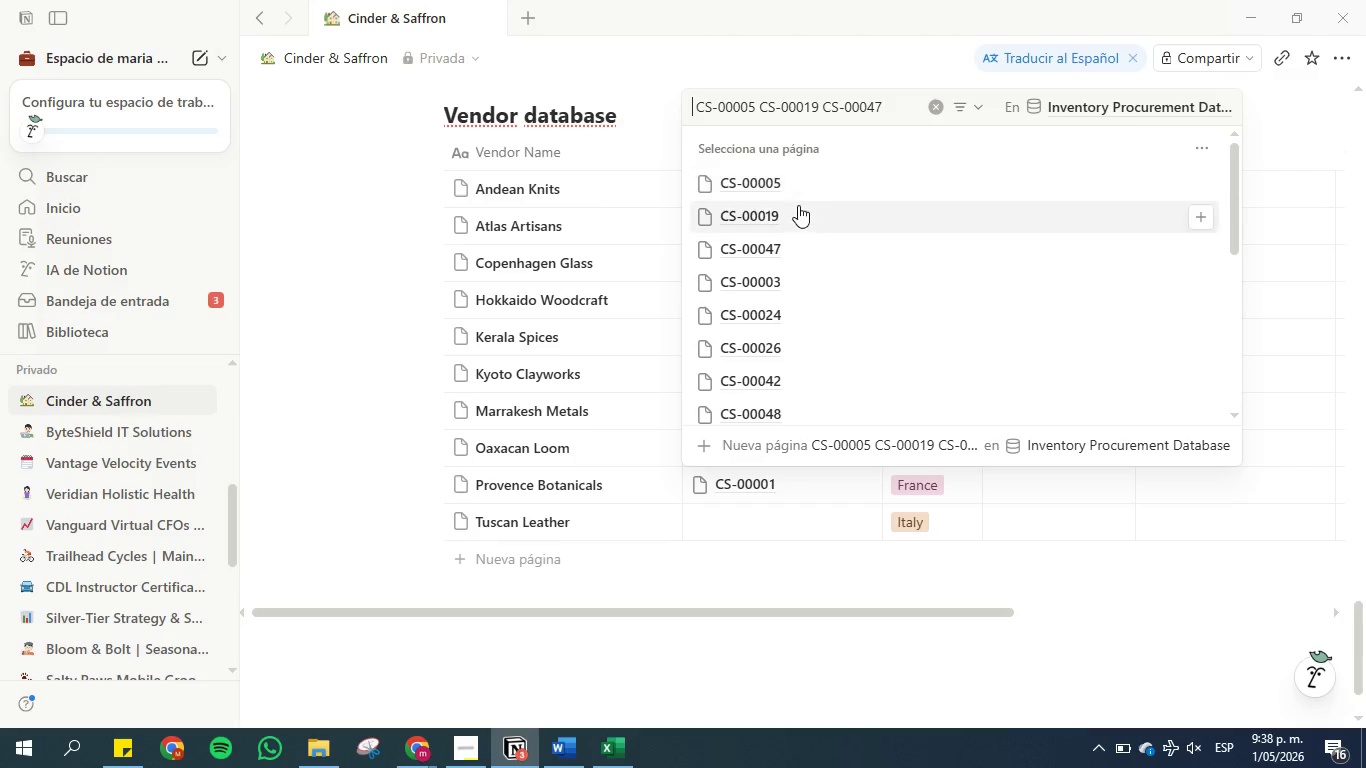 
left_click([790, 180])
 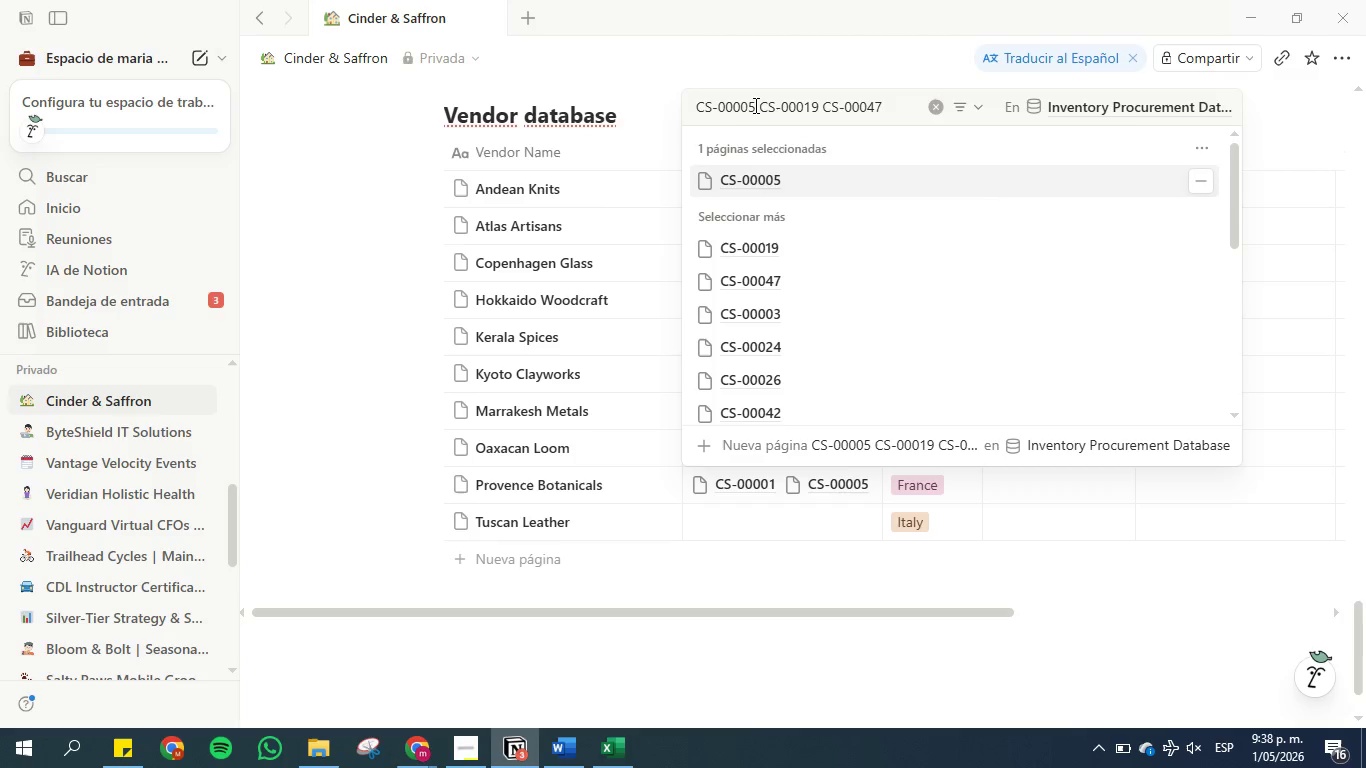 
left_click_drag(start_coordinate=[756, 105], to_coordinate=[649, 104])
 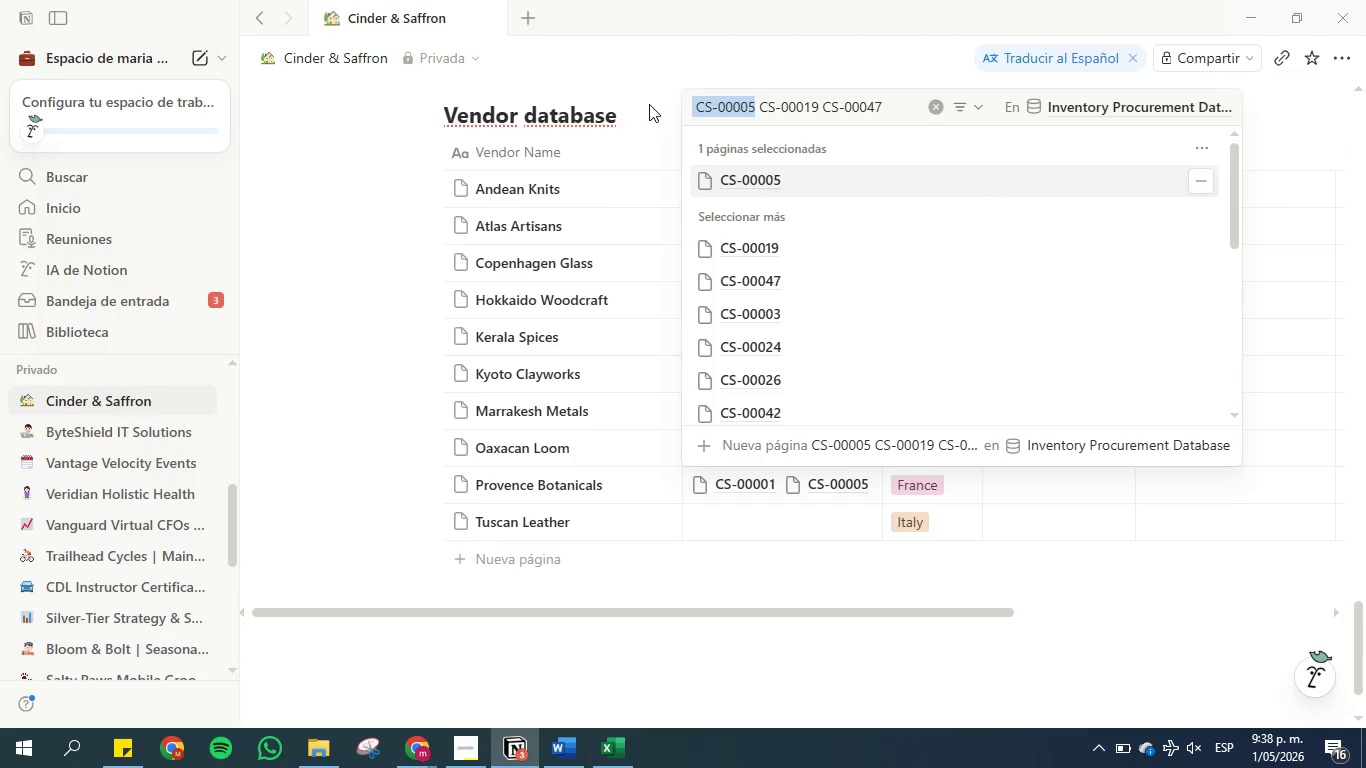 
key(Backspace)
 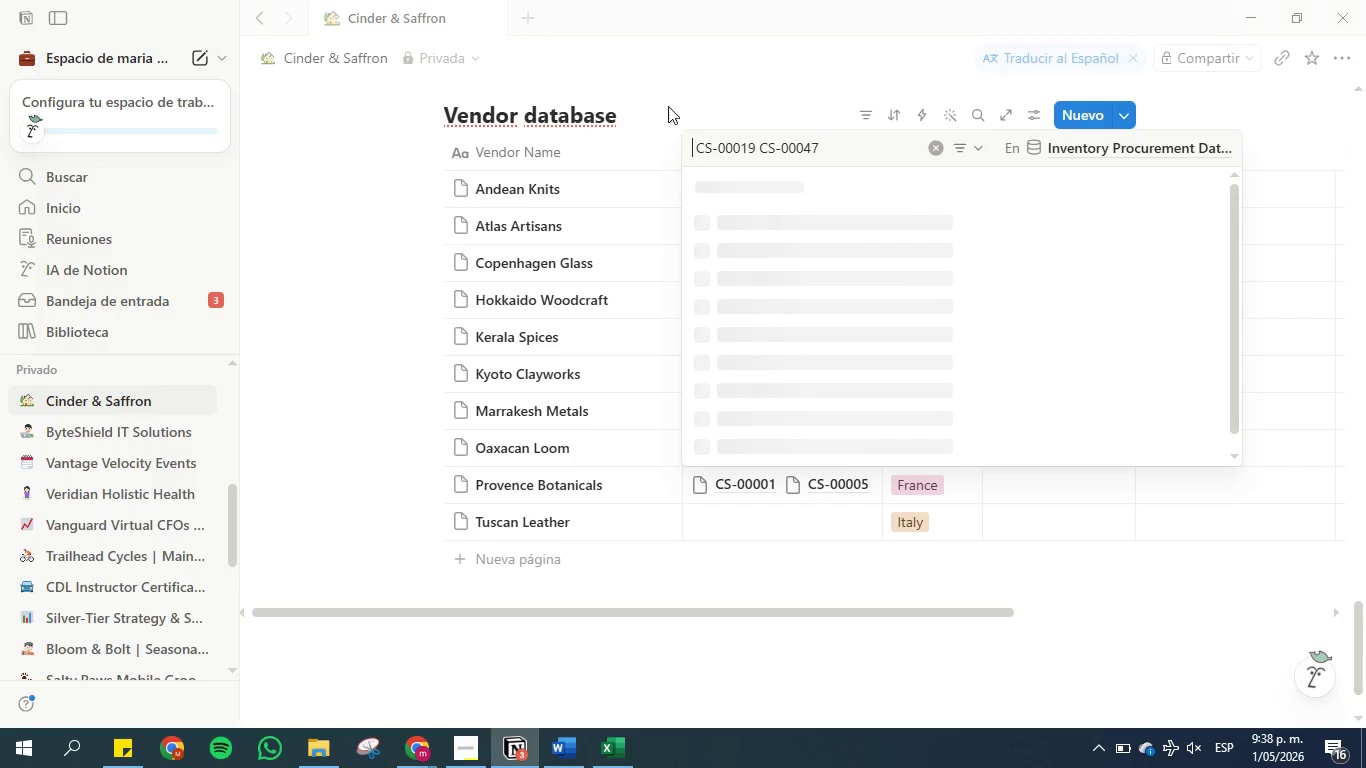 
mouse_move([794, 149])
 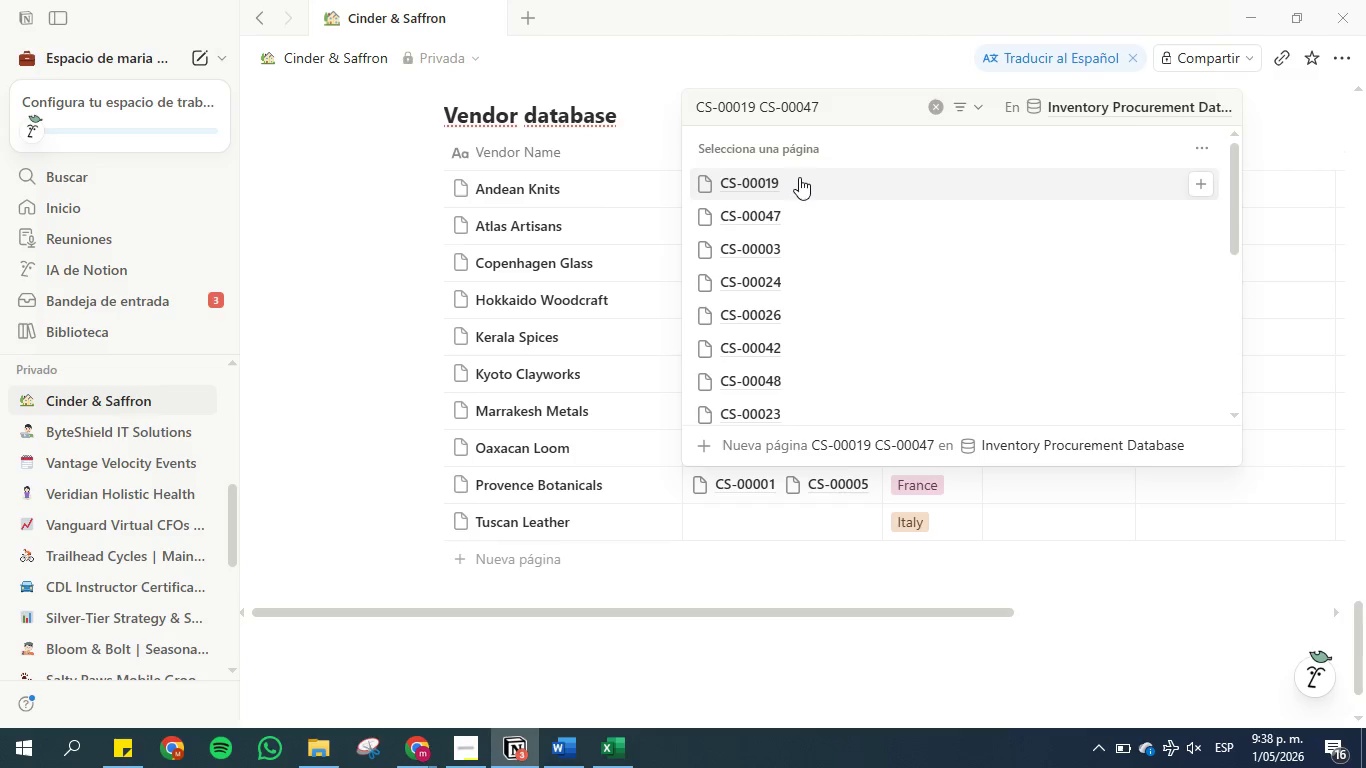 
left_click([800, 177])
 